 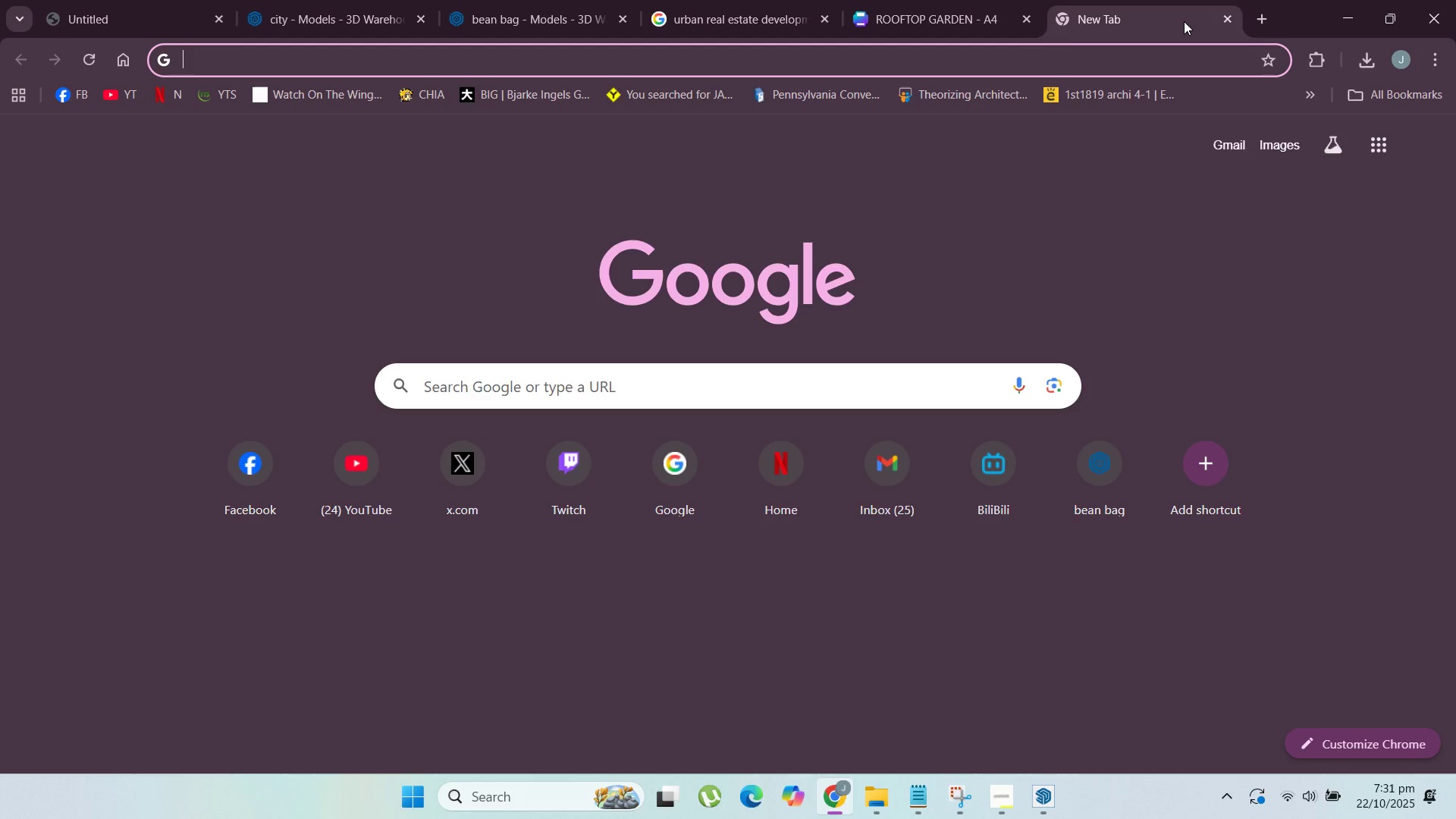 
type(SHA)
key(Backspace)
key(Backspace)
key(Backspace)
key(Backspace)
type(SHA)
key(Backspace)
key(Backspace)
key(Backspace)
key(Backspace)
type(CLIPART W)
key(Backspace)
type(SEA WAVE)
 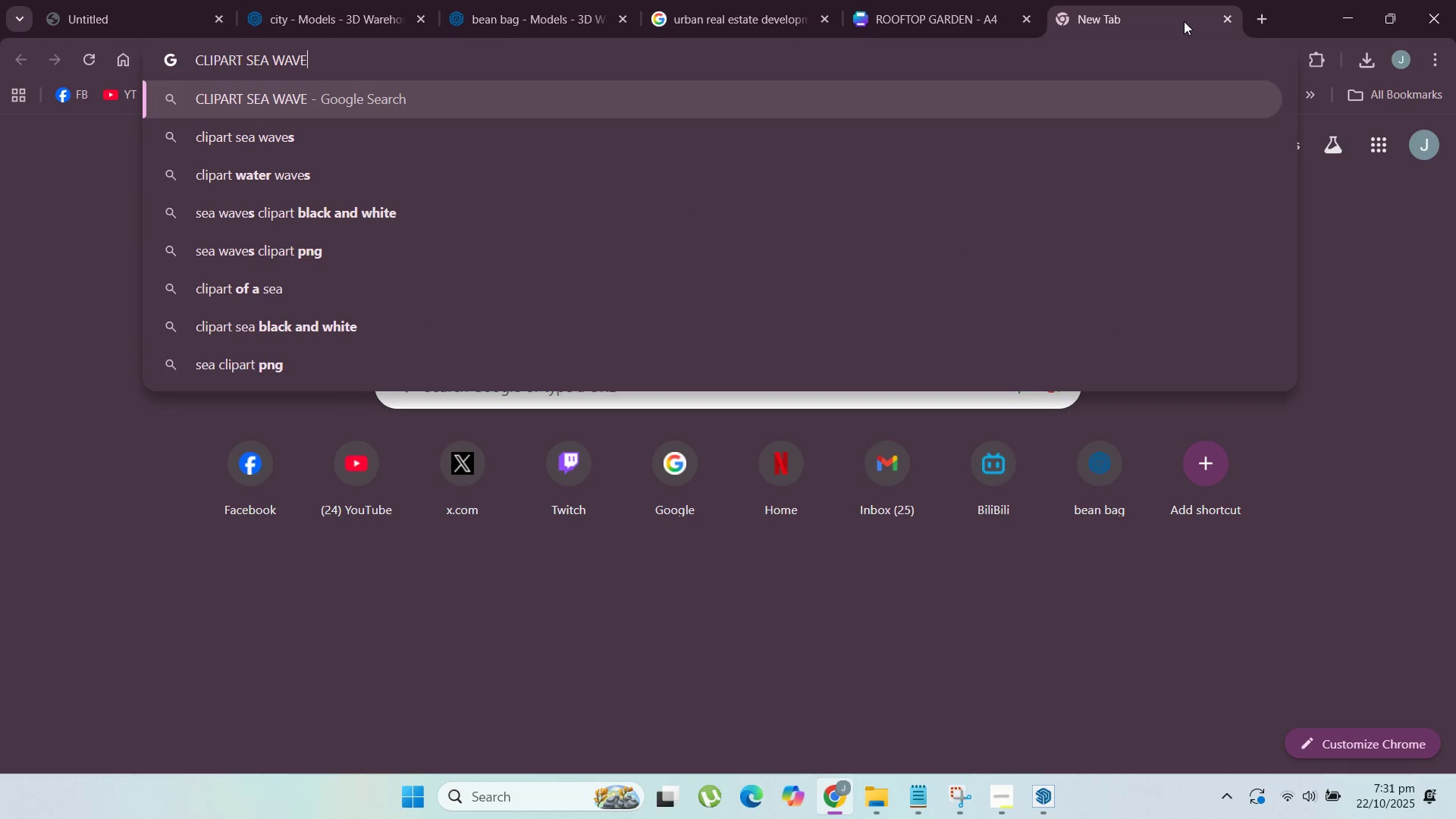 
key(Enter)
 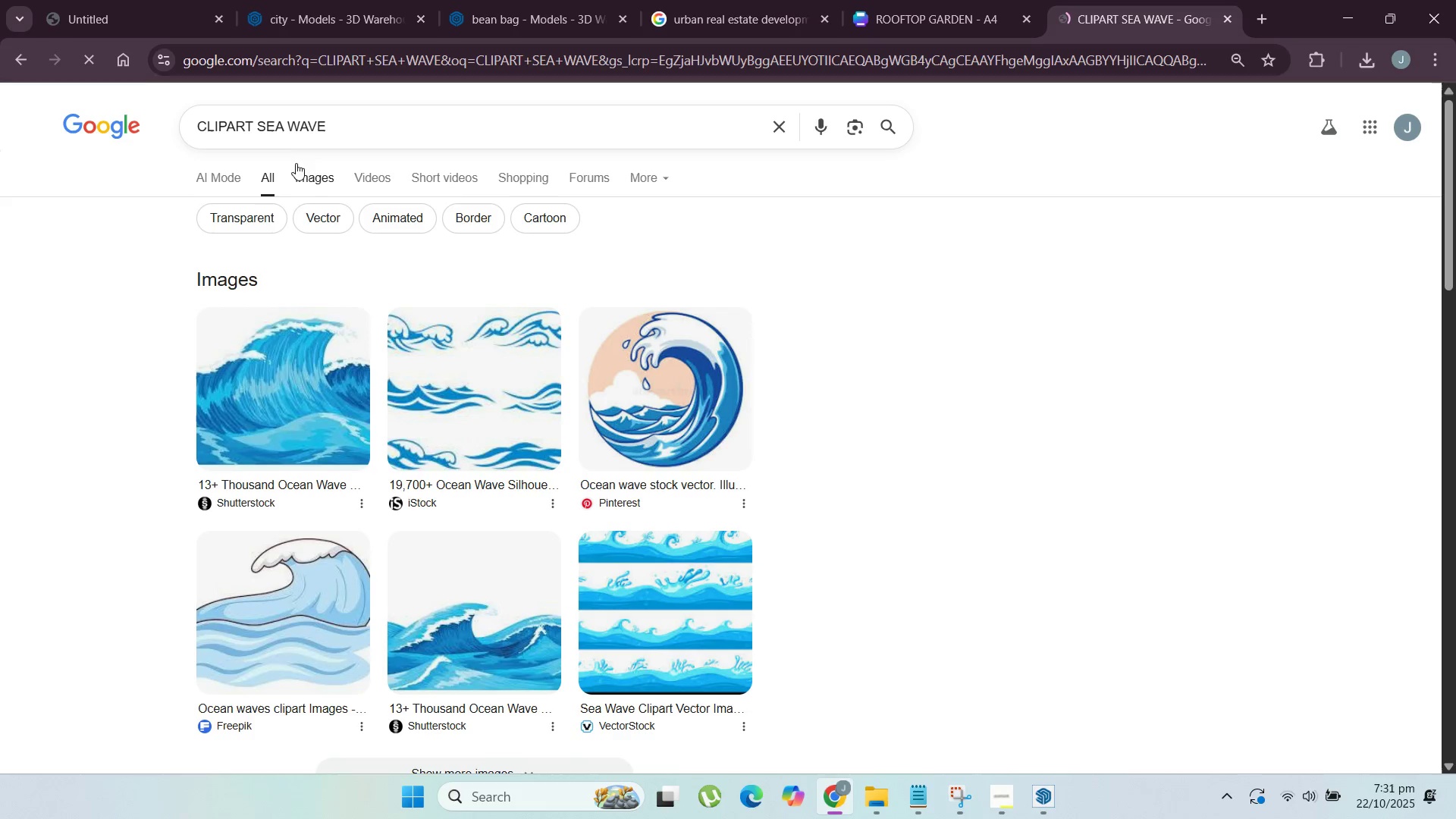 
left_click([305, 177])
 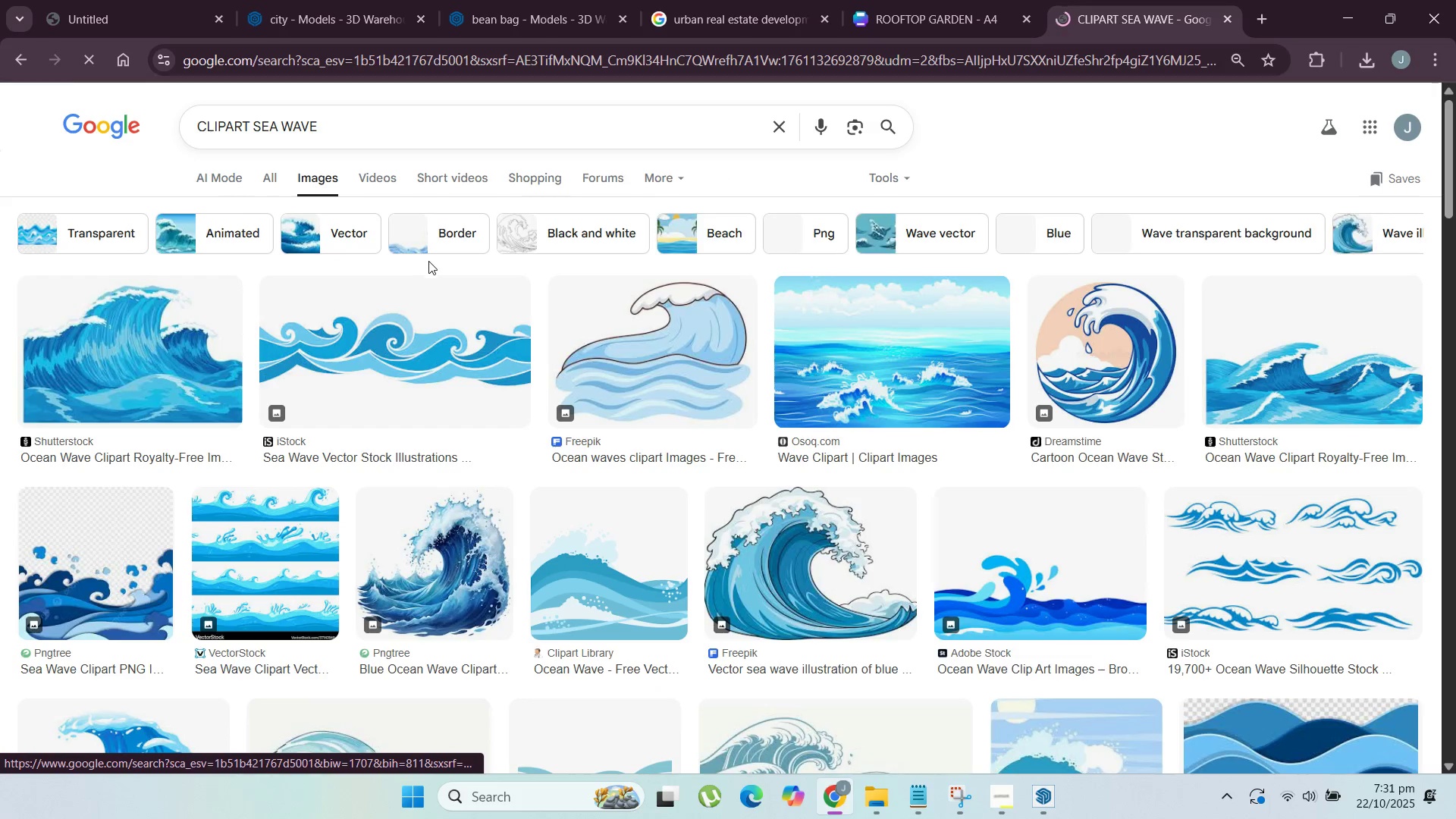 
wait(8.03)
 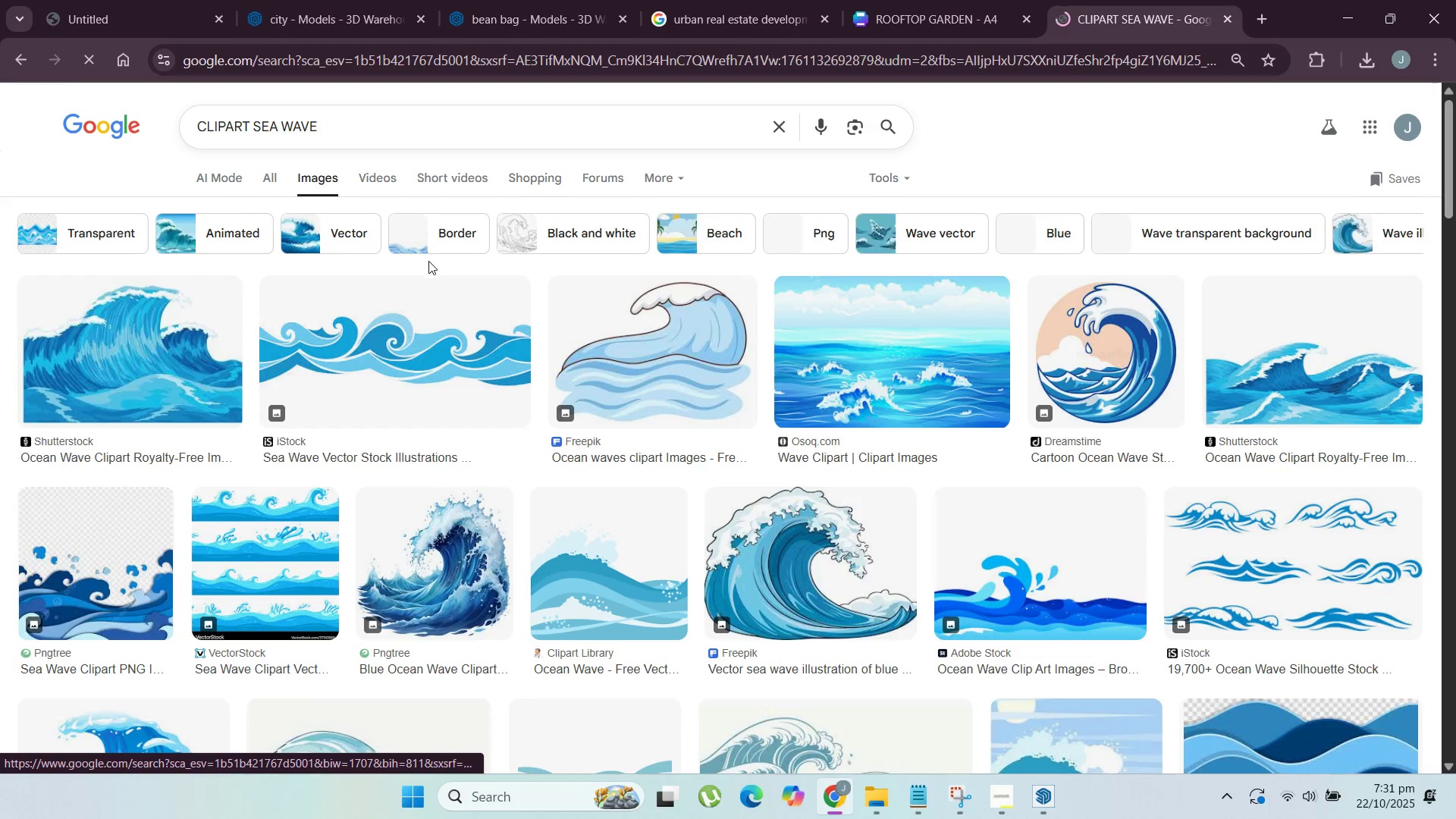 
scroll: coordinate [375, 283], scroll_direction: down, amount: 2.0
 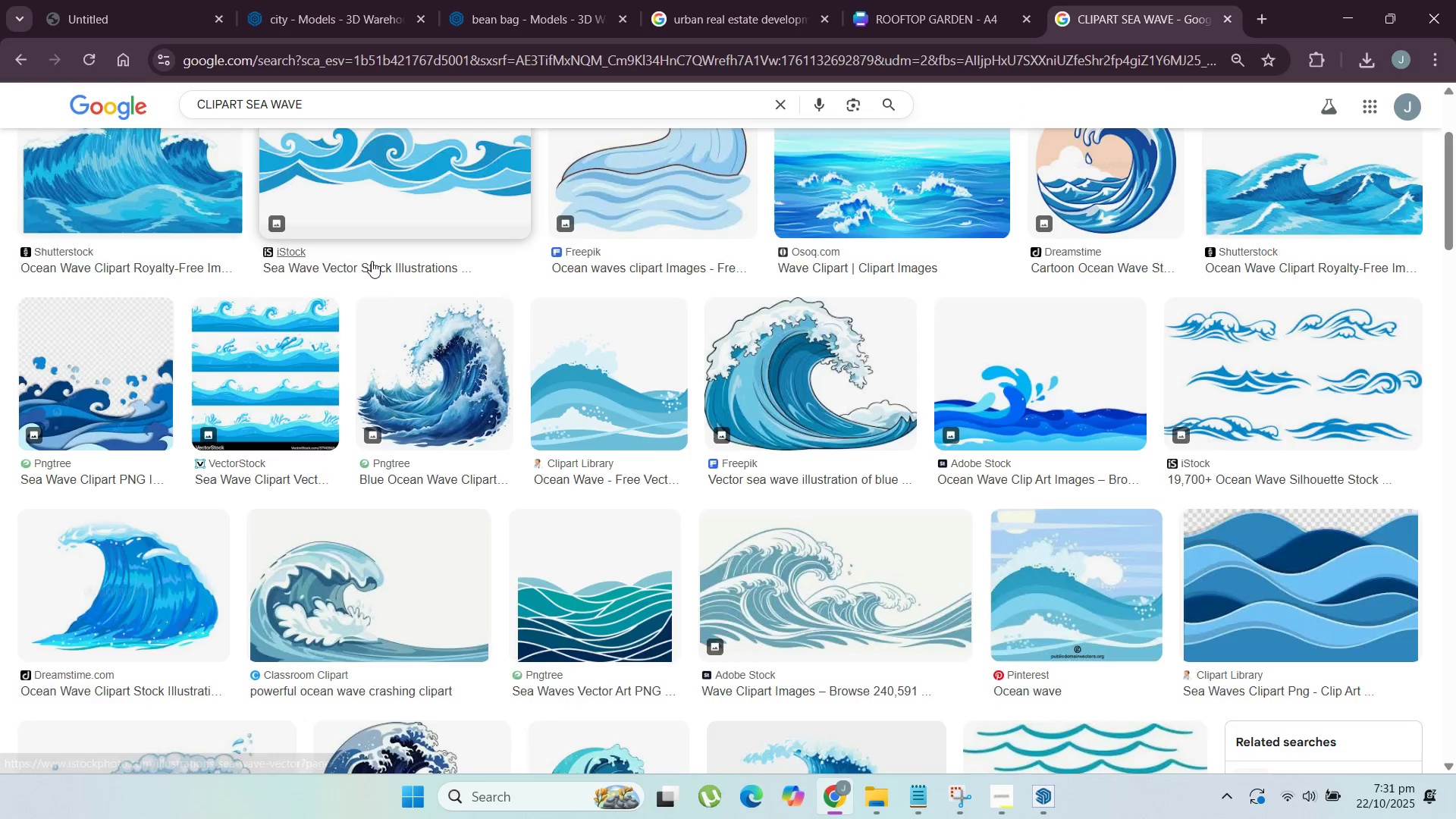 
scroll: coordinate [372, 257], scroll_direction: up, amount: 2.0
 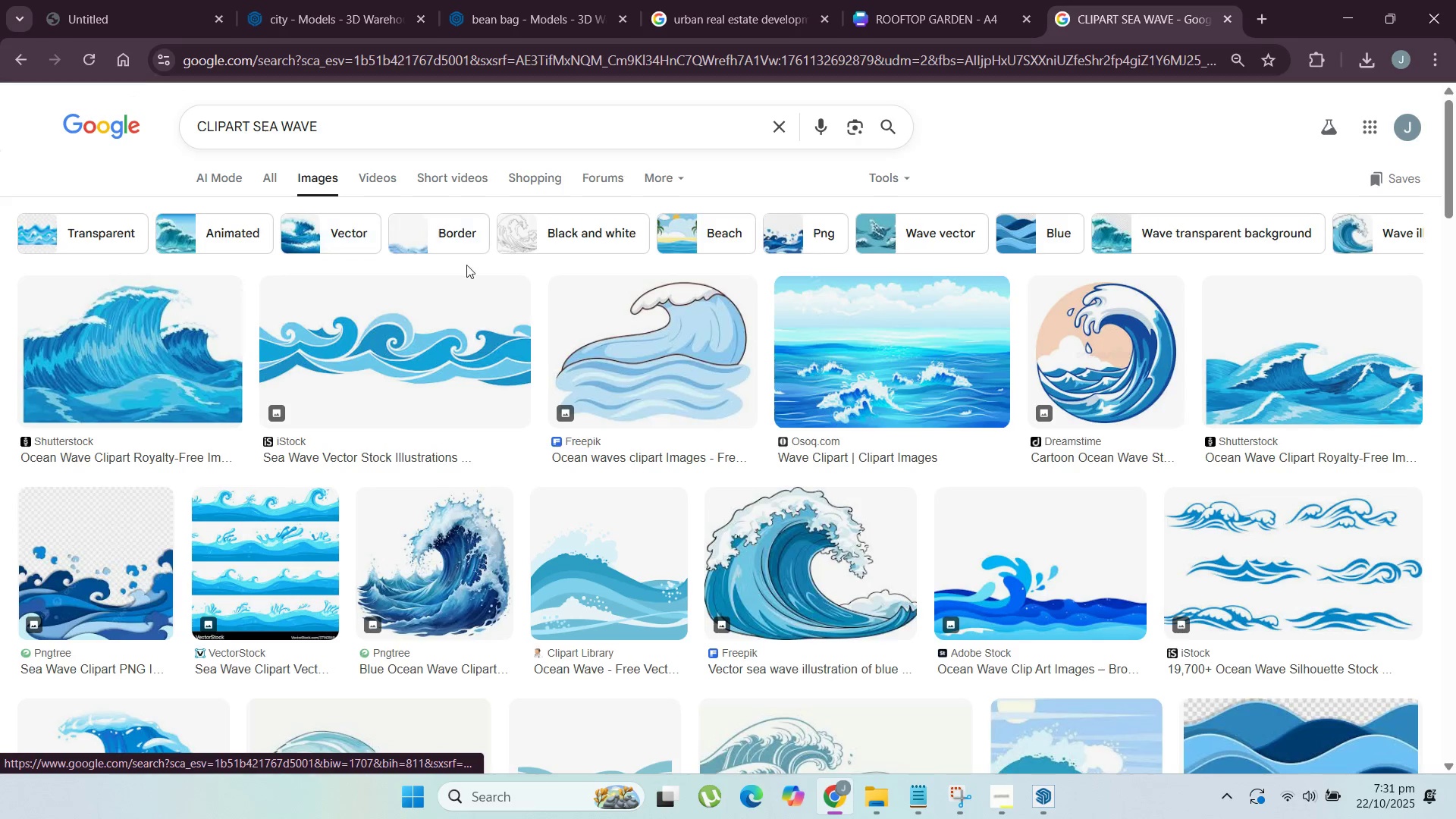 
scroll: coordinate [850, 510], scroll_direction: down, amount: 4.0
 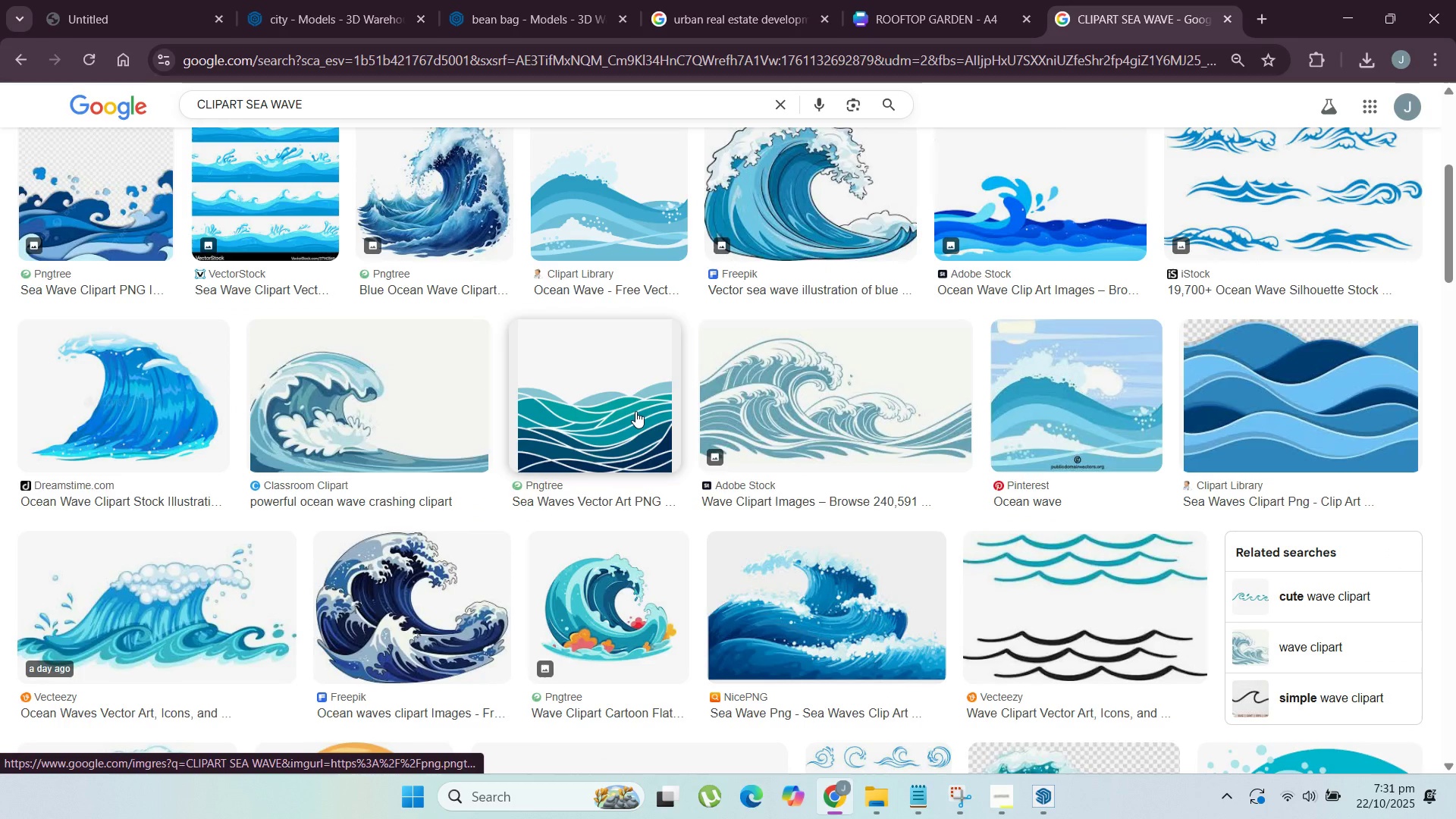 
left_click([635, 411])
 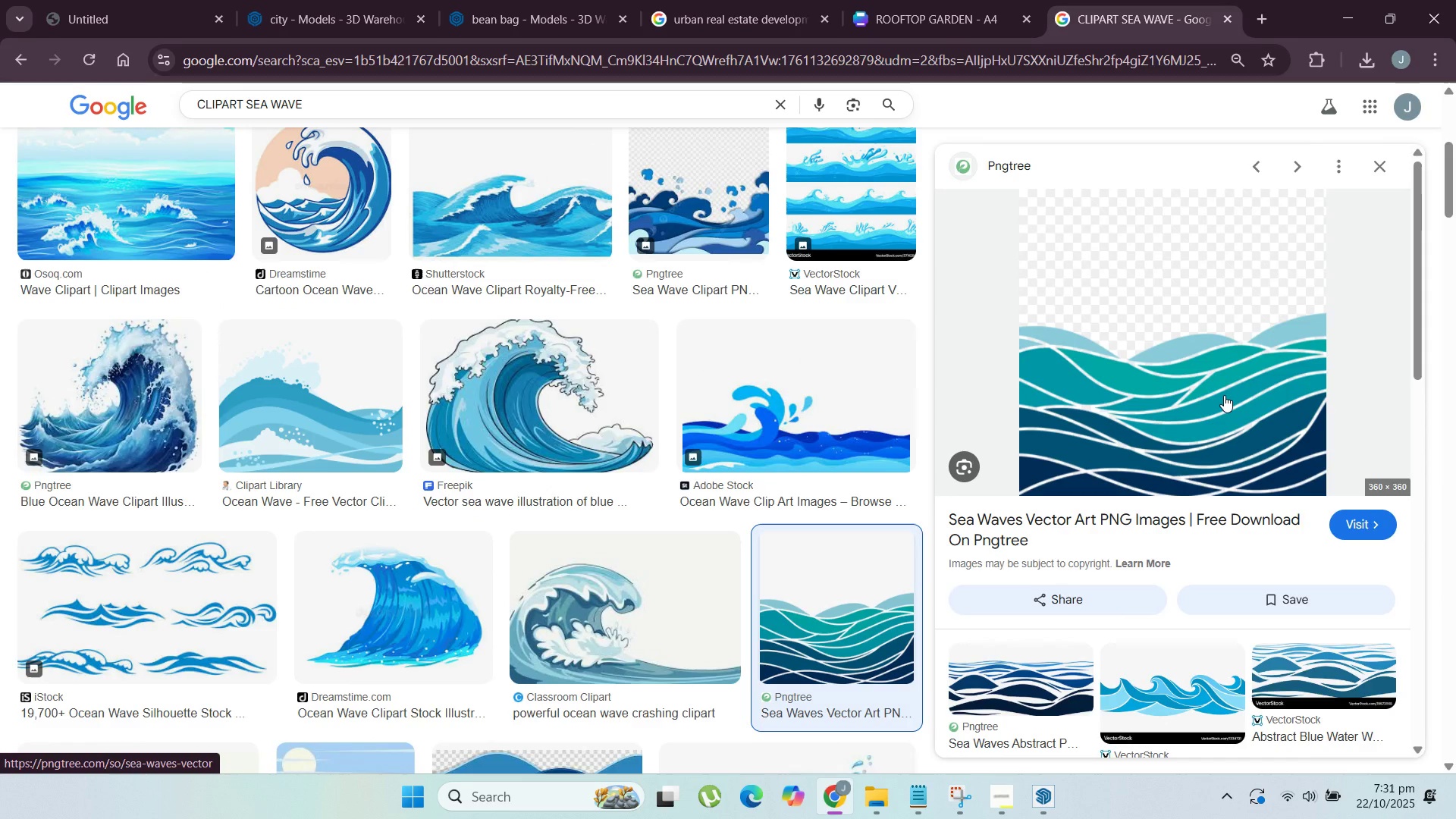 
right_click([1224, 395])
 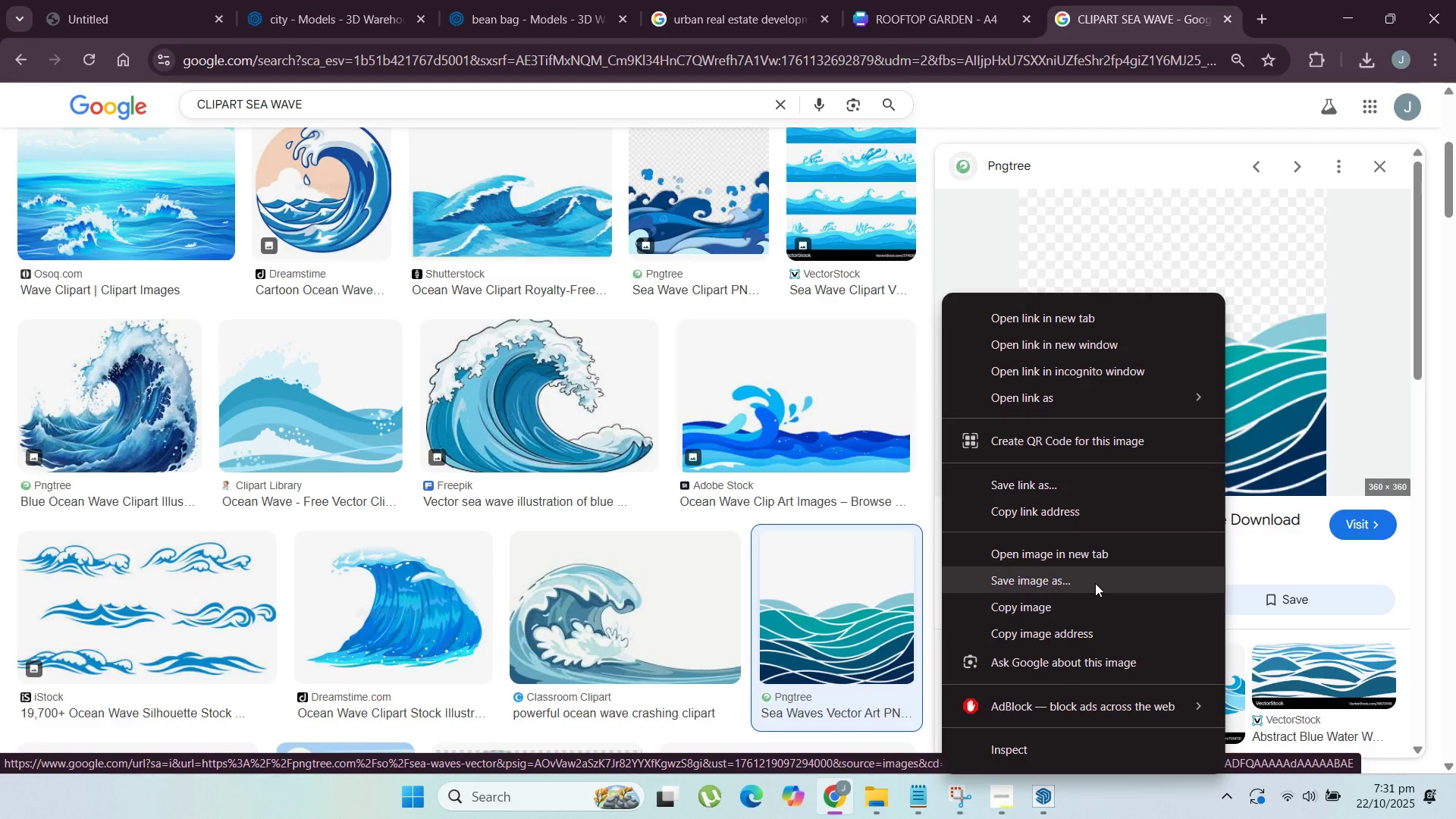 
left_click([1095, 583])
 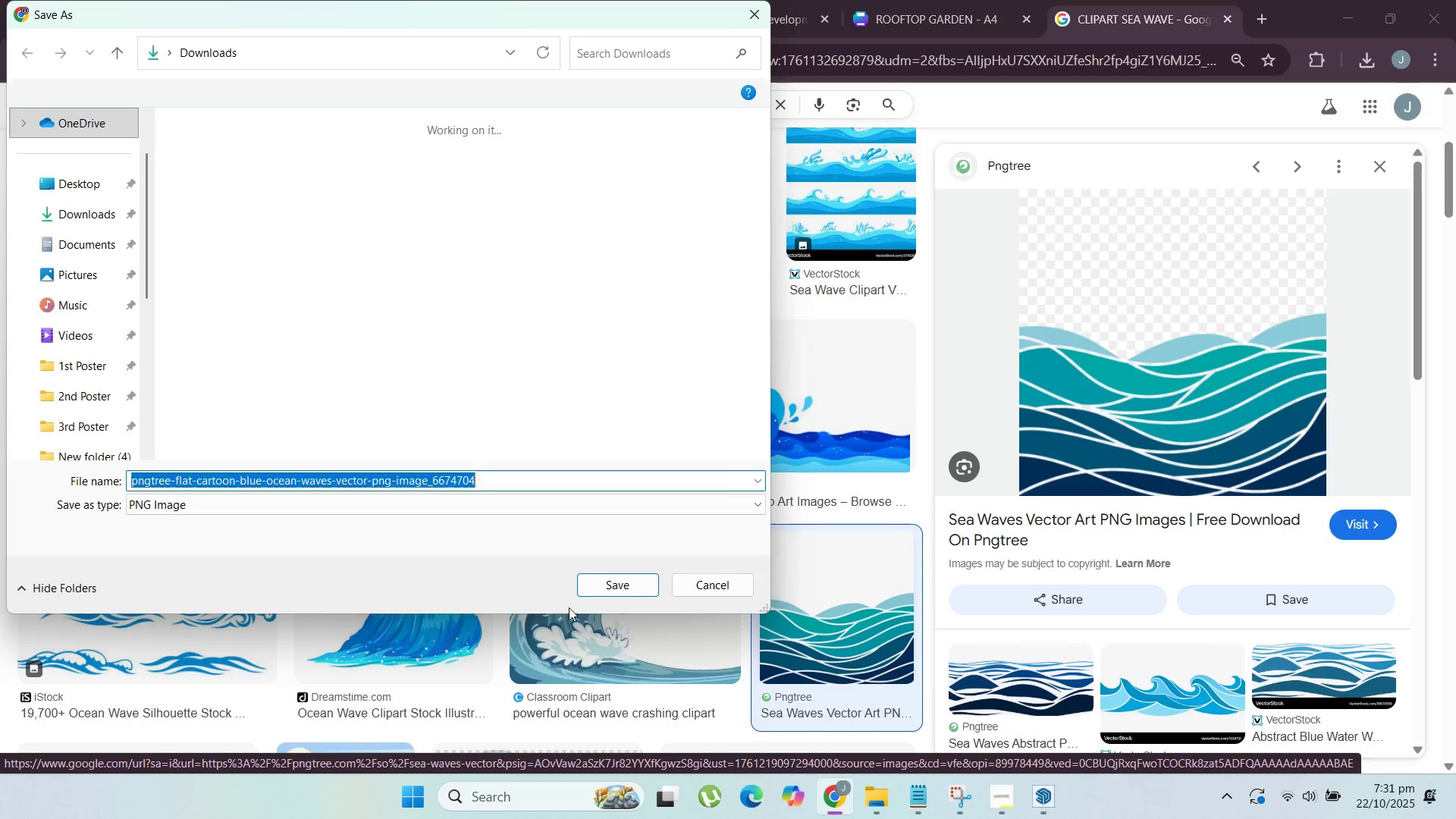 
left_click([630, 587])
 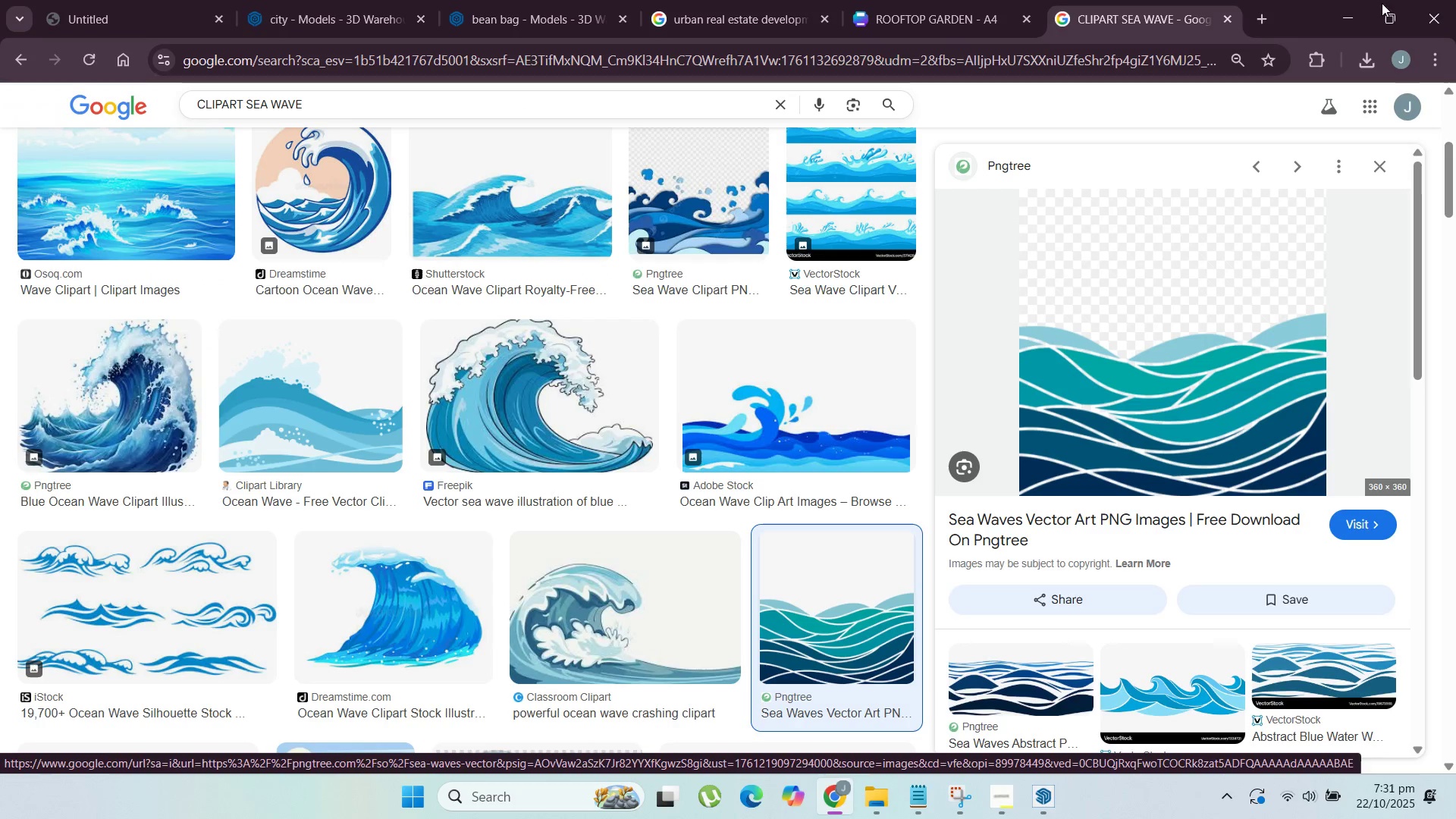 
mouse_move([1351, 21])
 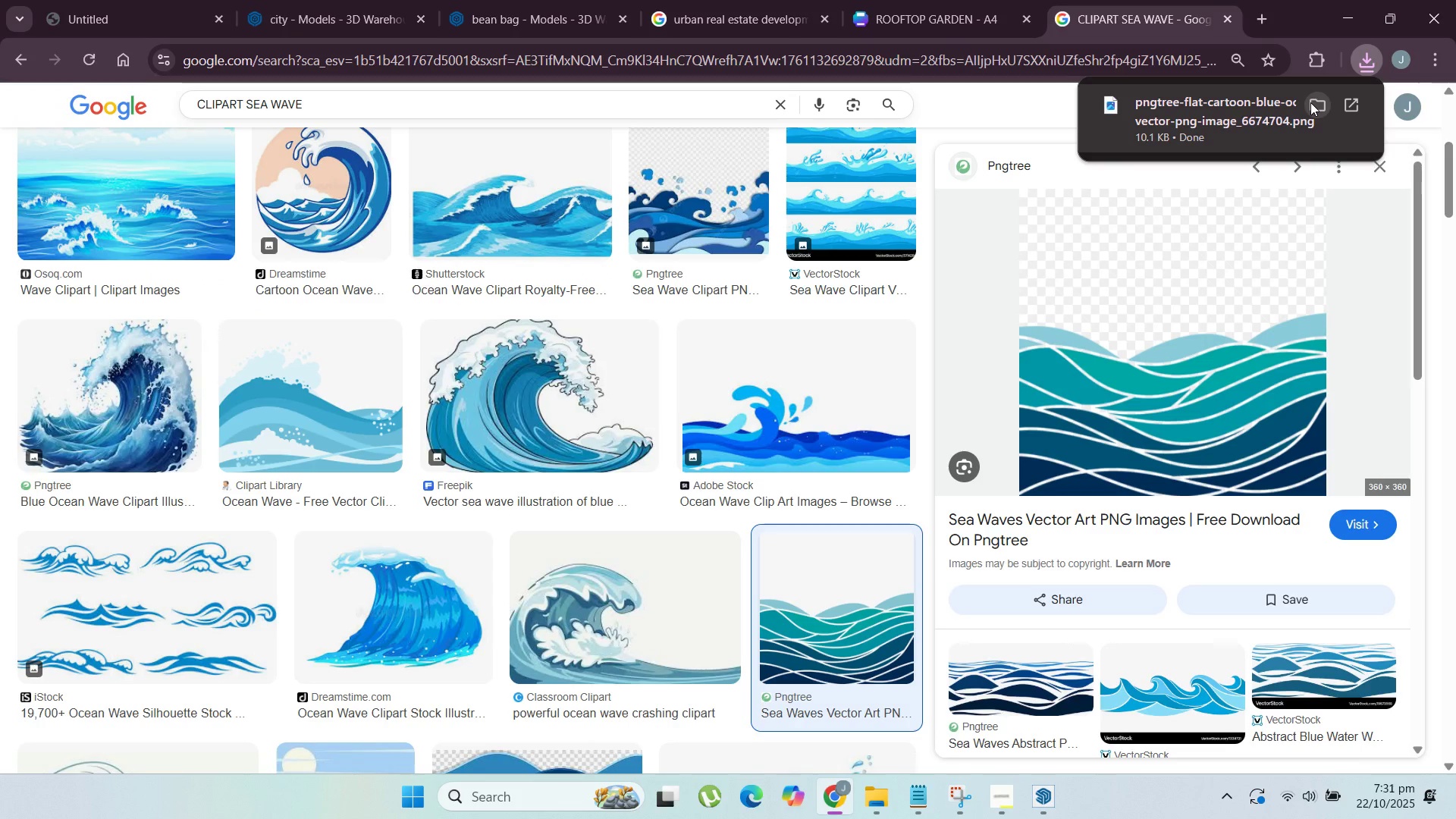 
left_click([1310, 102])
 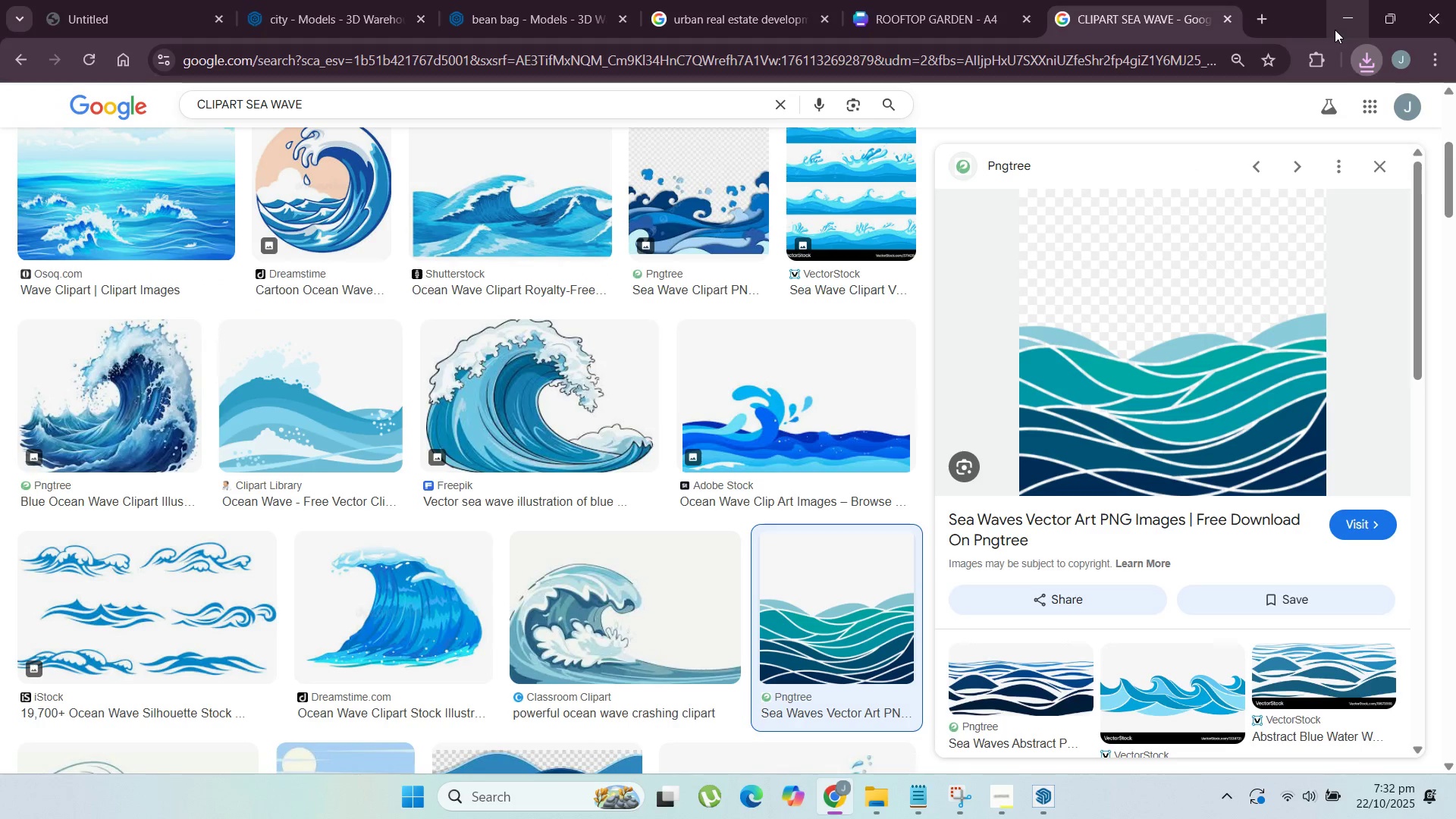 
key(Alt+AltRight)
 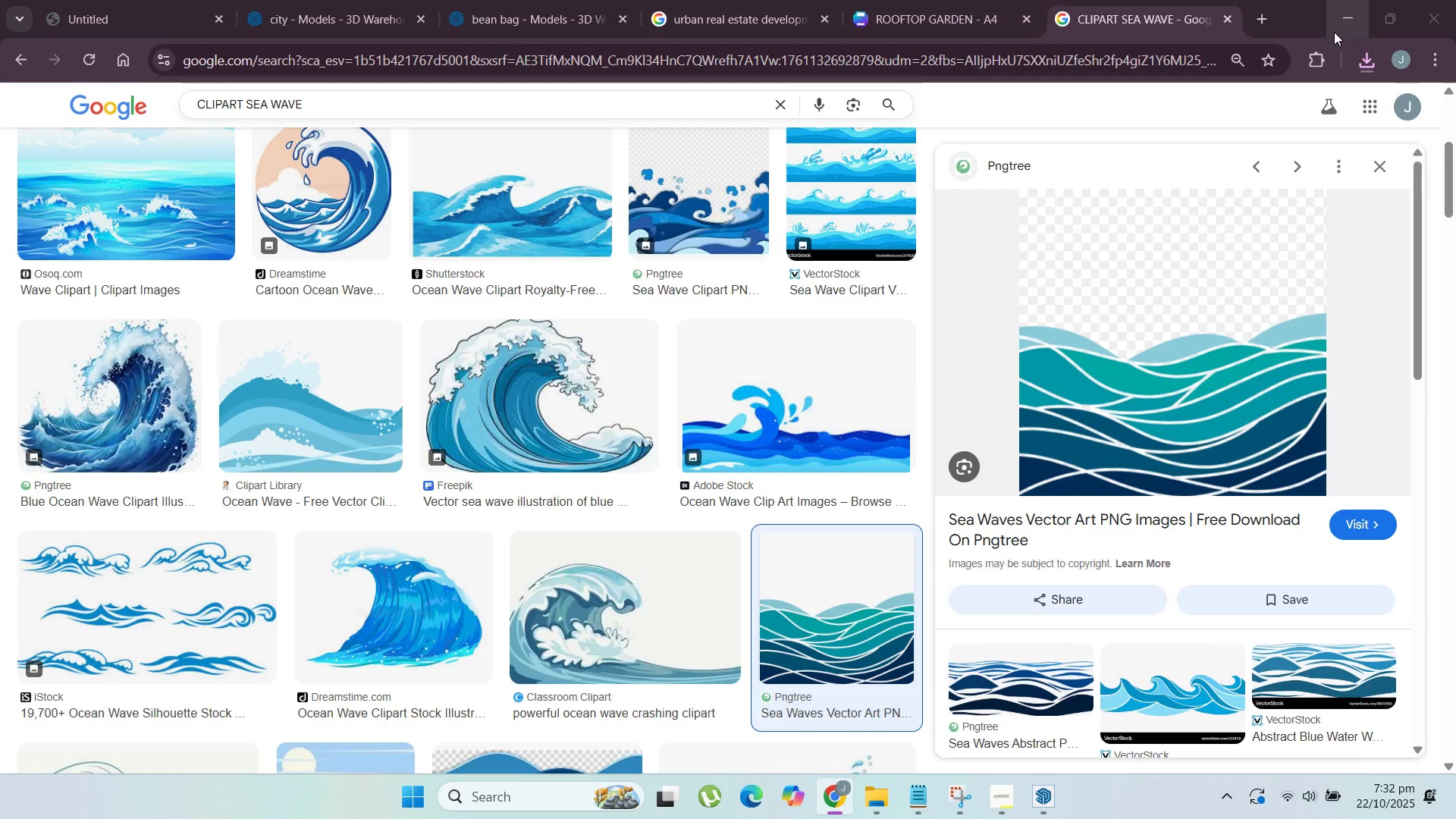 
key(Alt+Control+ControlRight)
 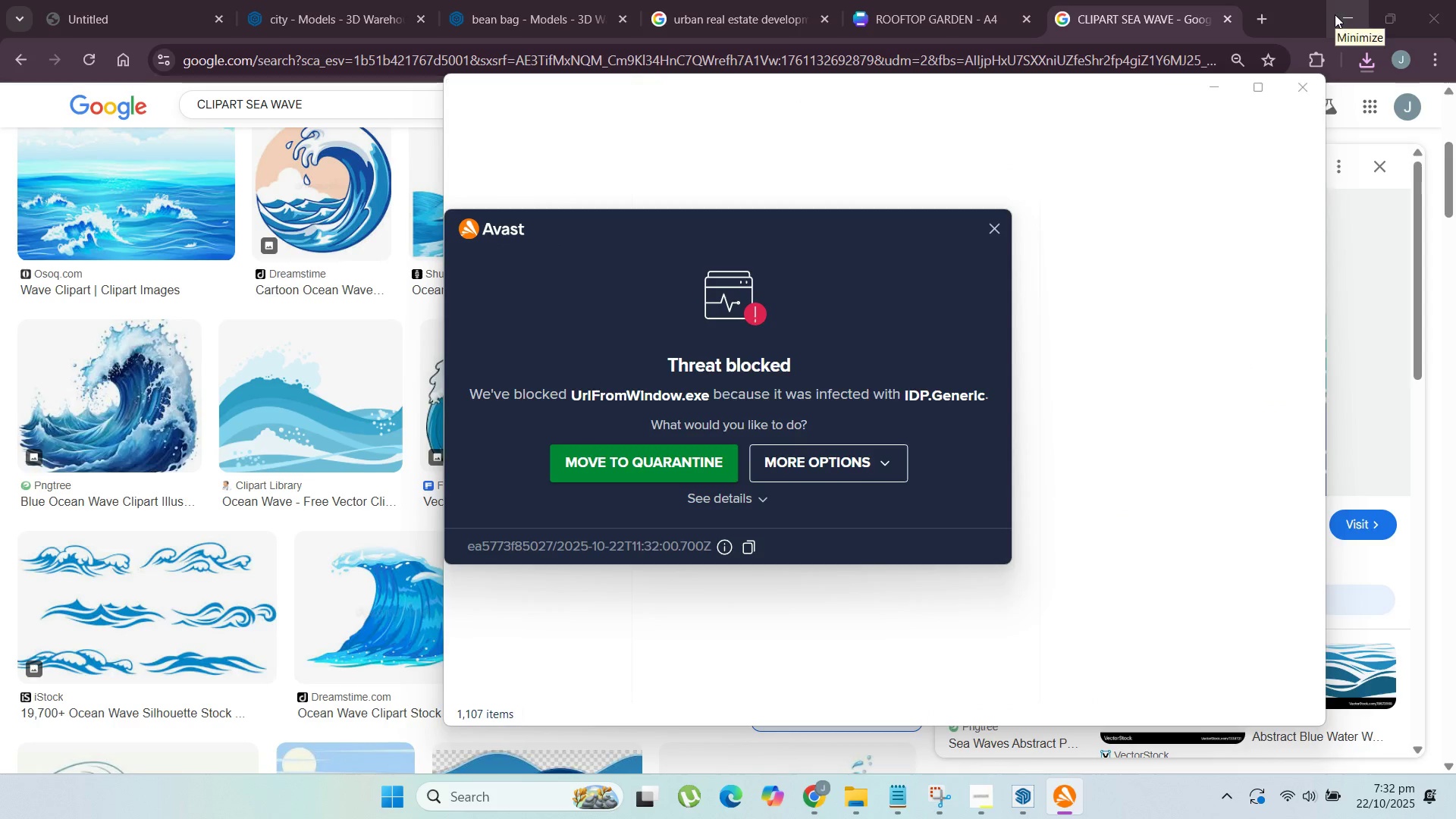 
left_click([1335, 14])
 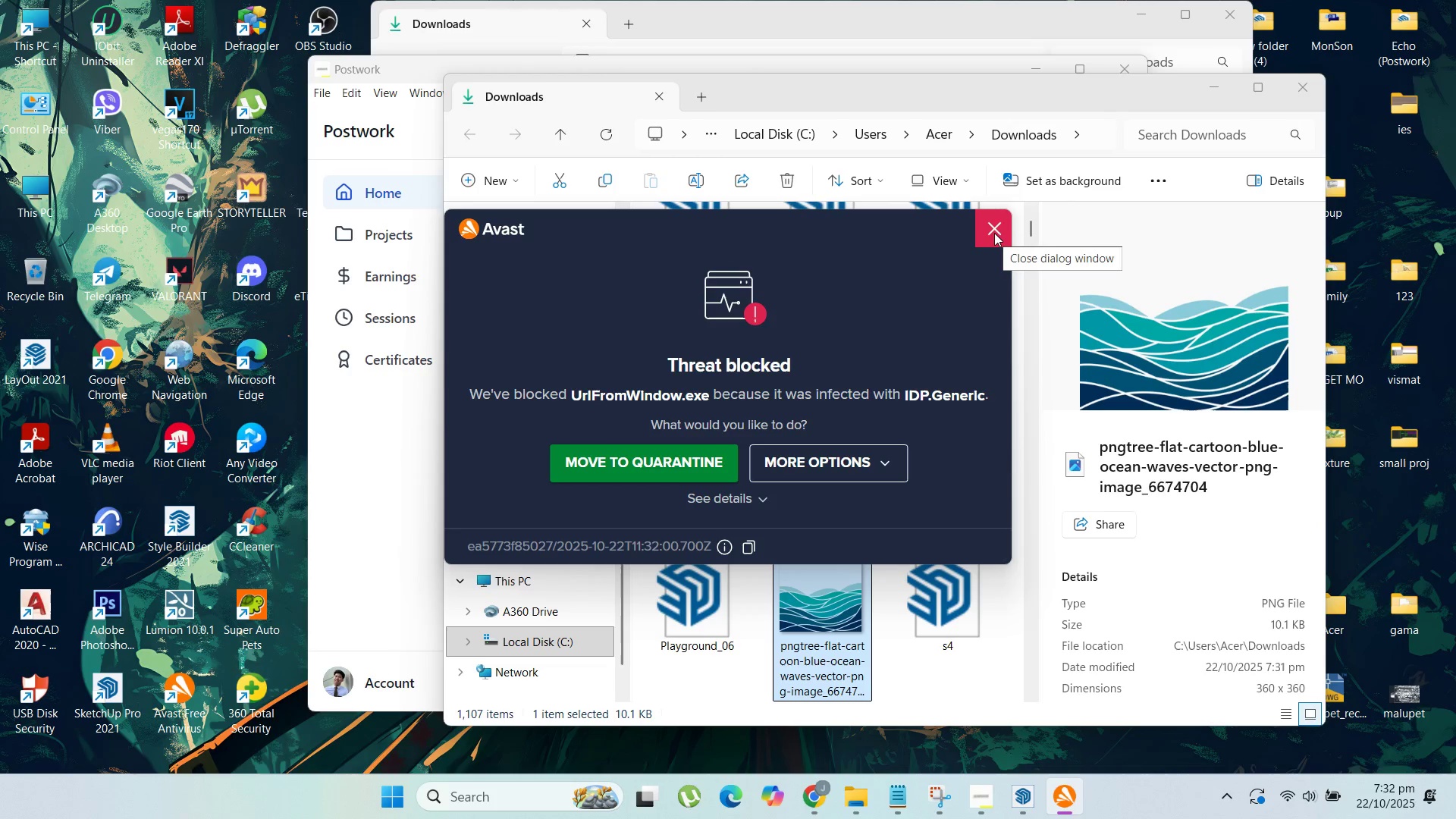 
left_click([994, 234])
 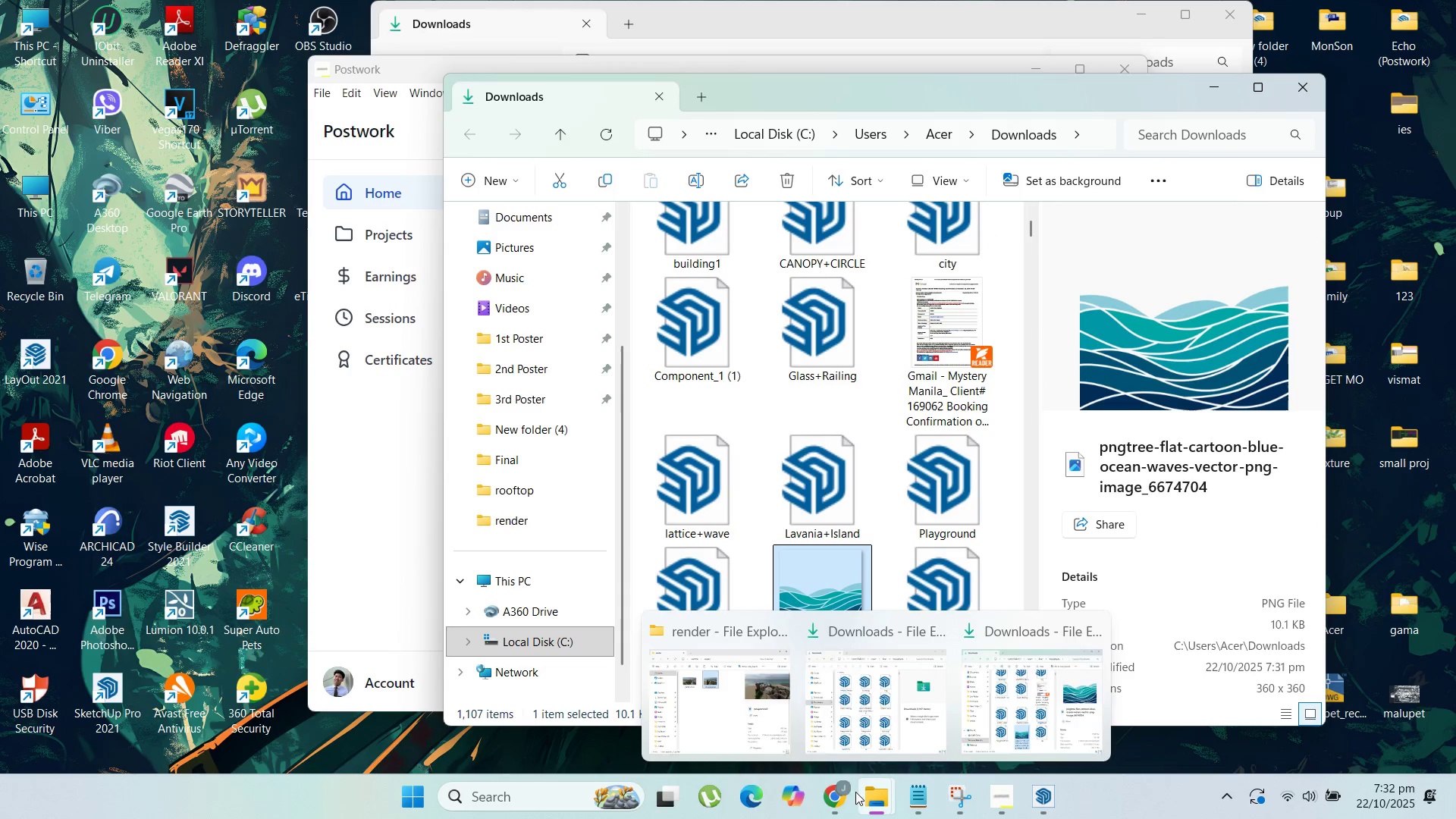 
left_click([858, 741])
 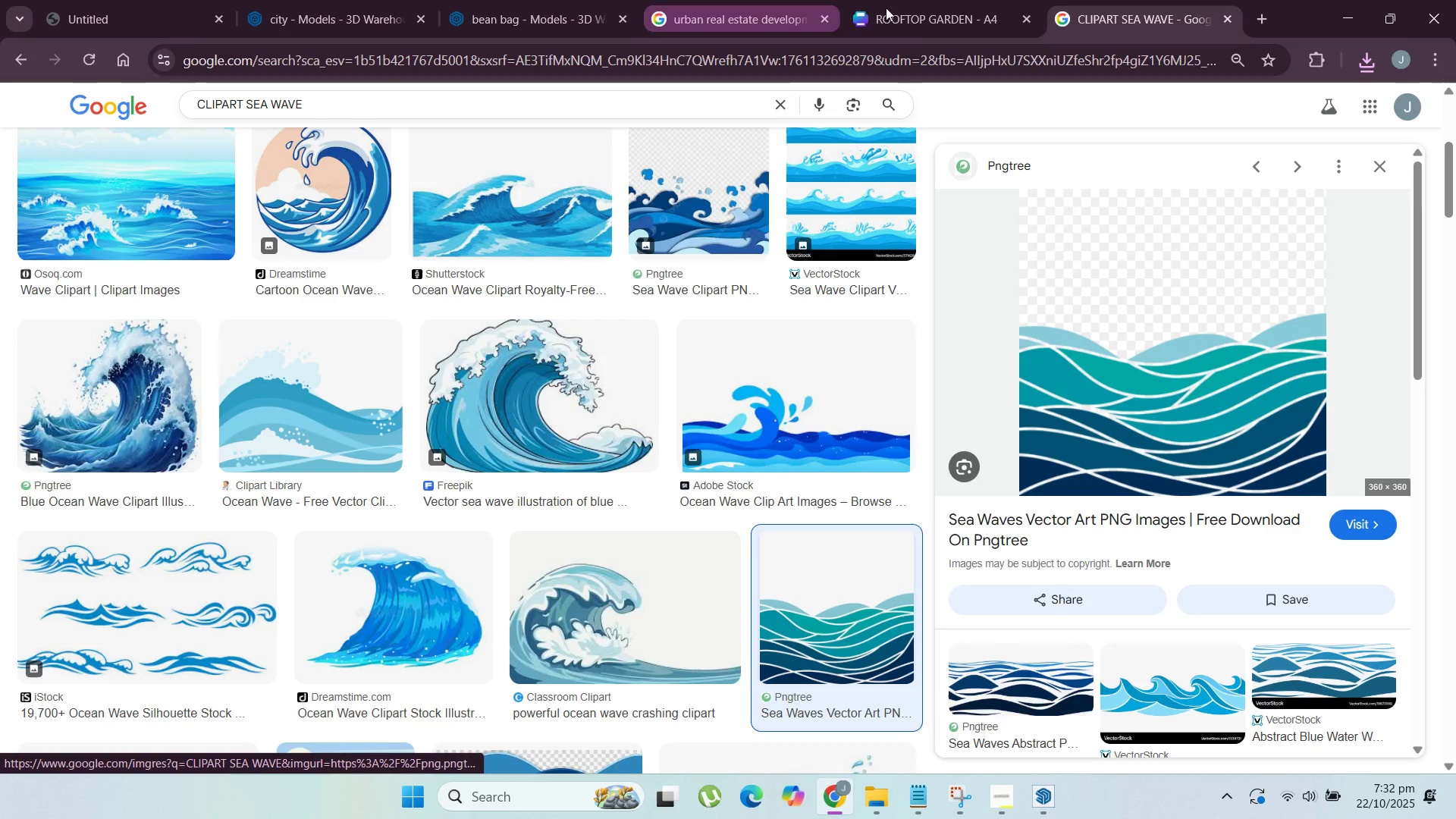 
left_click([899, 6])
 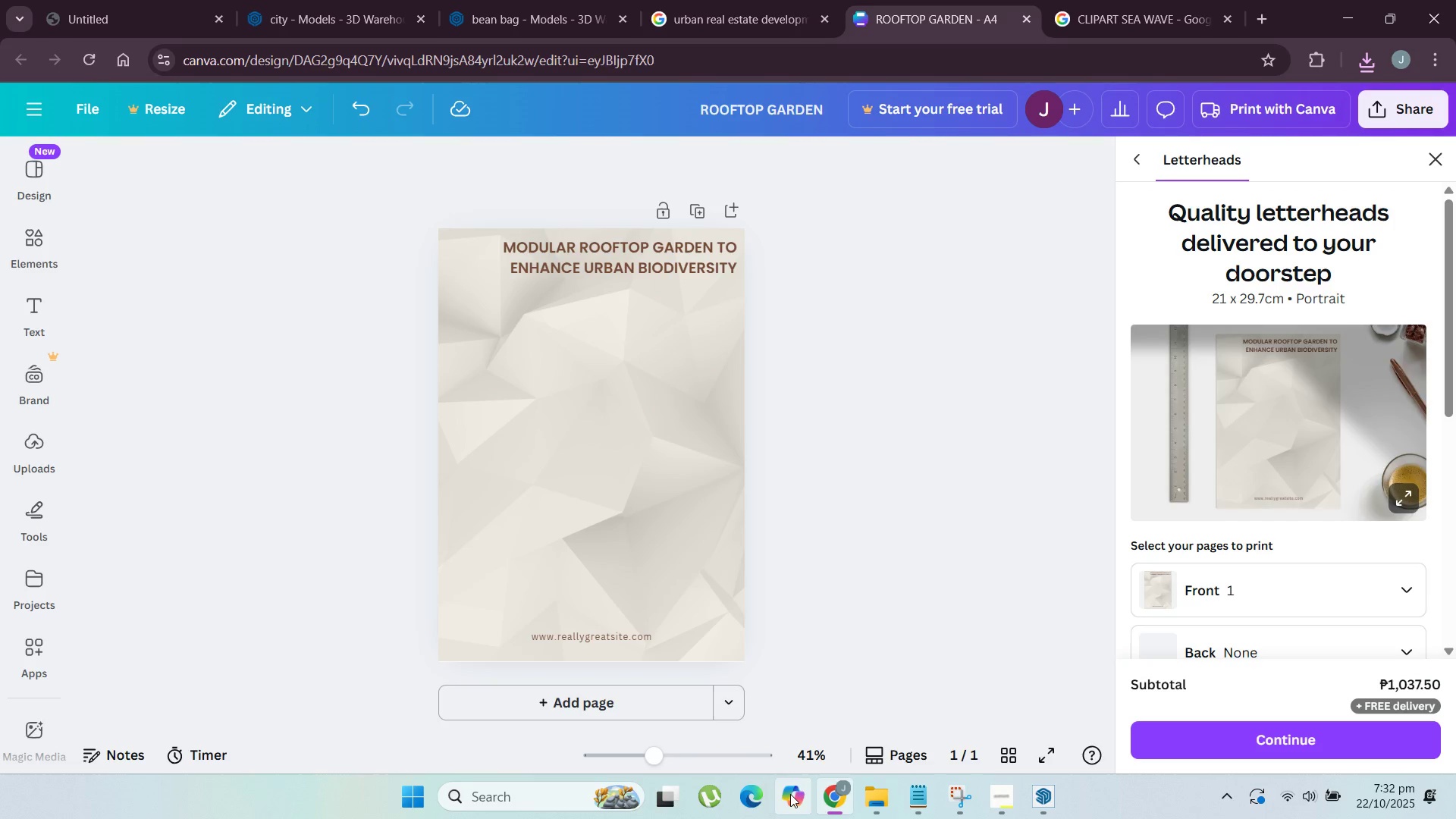 
left_click([862, 795])
 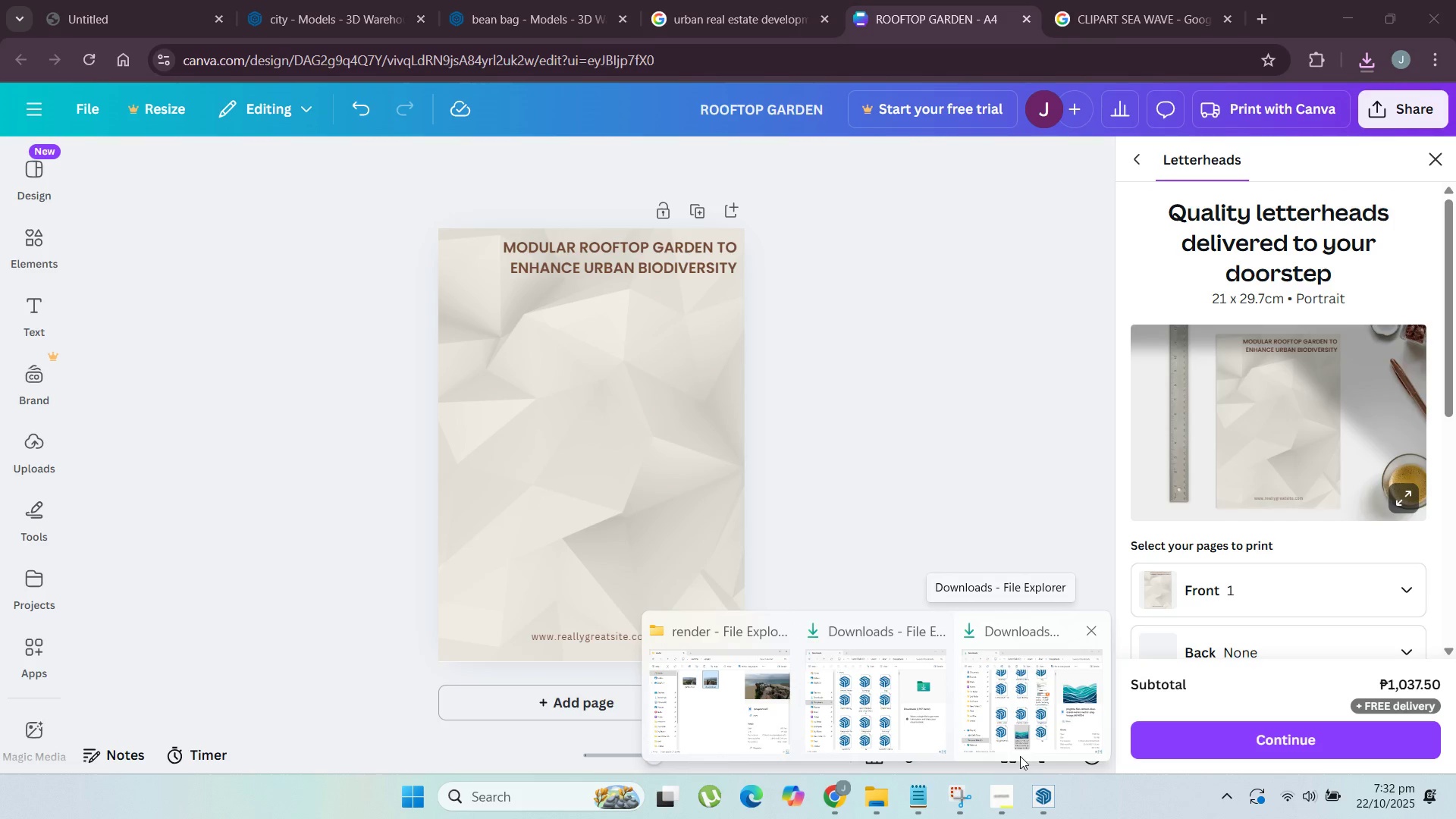 
left_click_drag(start_coordinate=[1017, 748], to_coordinate=[845, 598])
 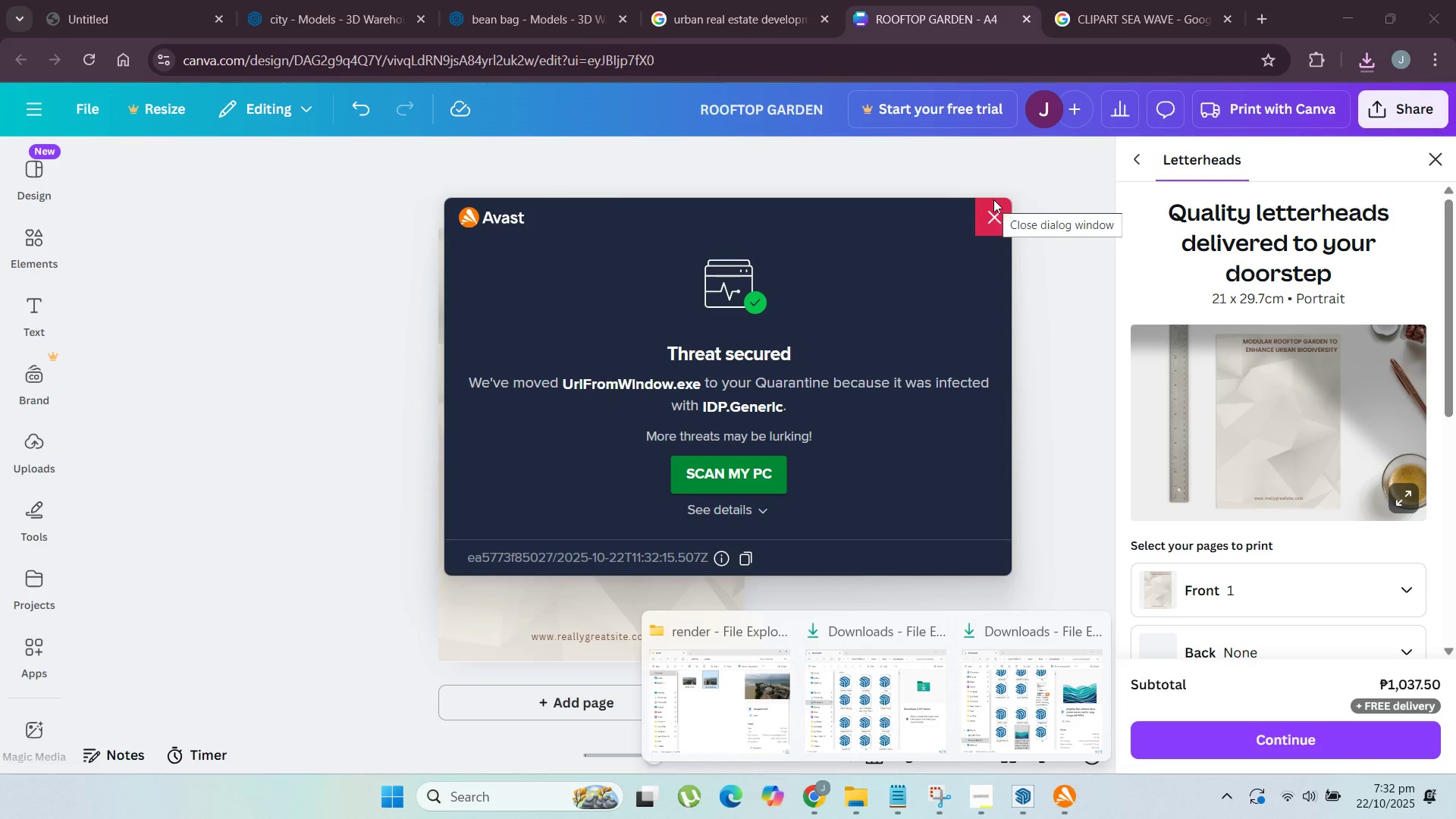 
left_click([993, 199])
 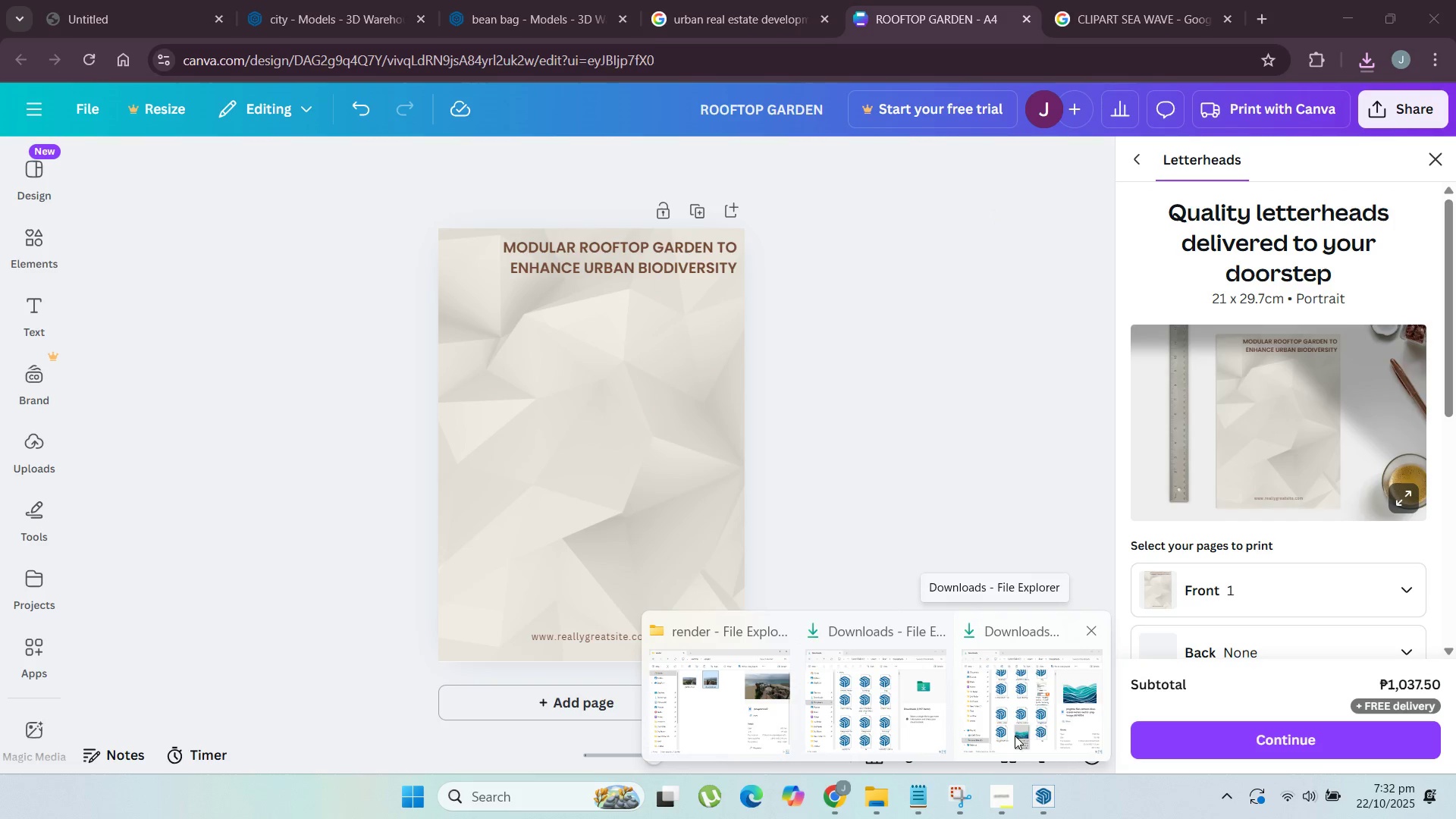 
left_click([1024, 714])
 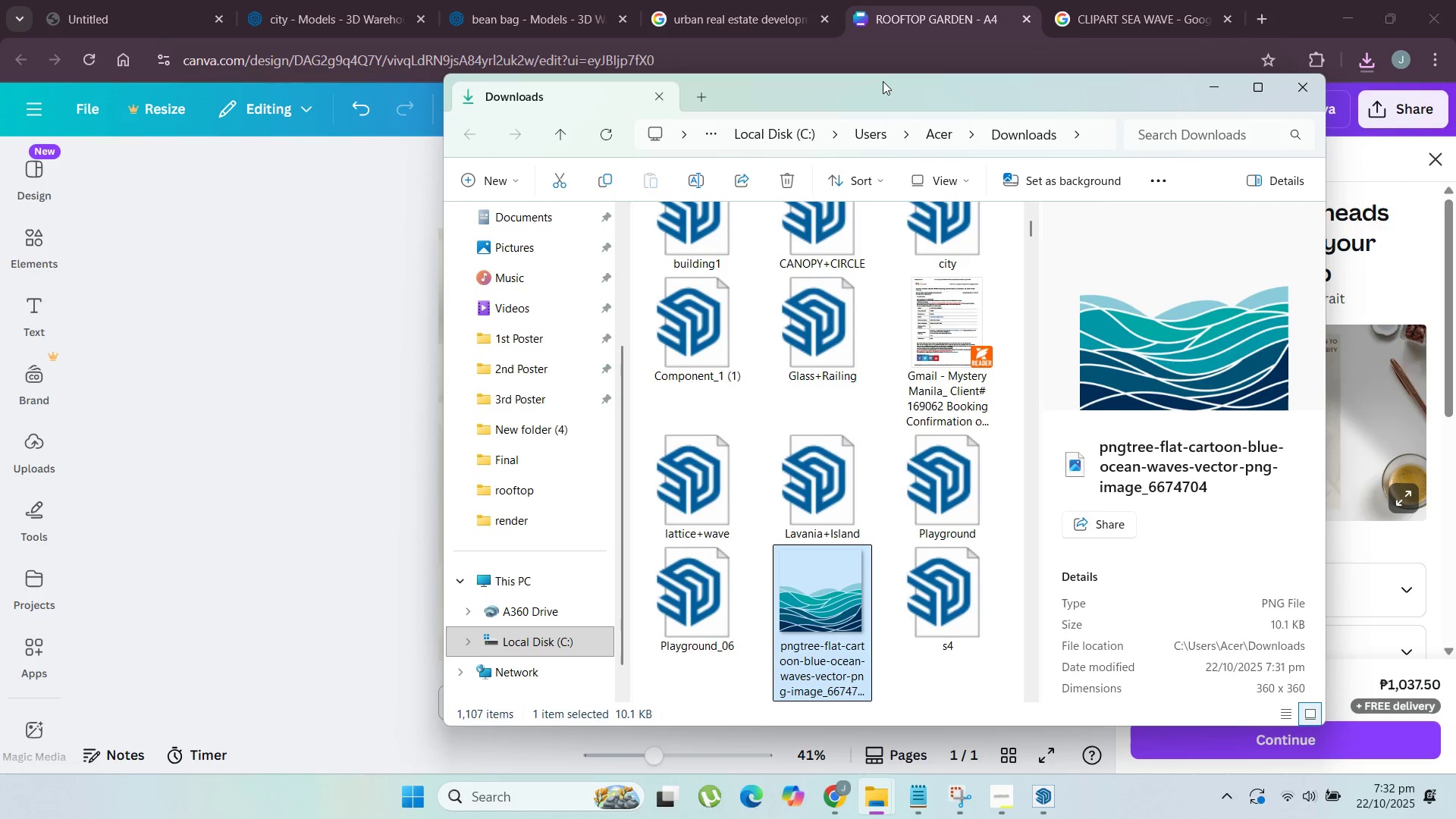 
left_click_drag(start_coordinate=[888, 95], to_coordinate=[1084, 100])
 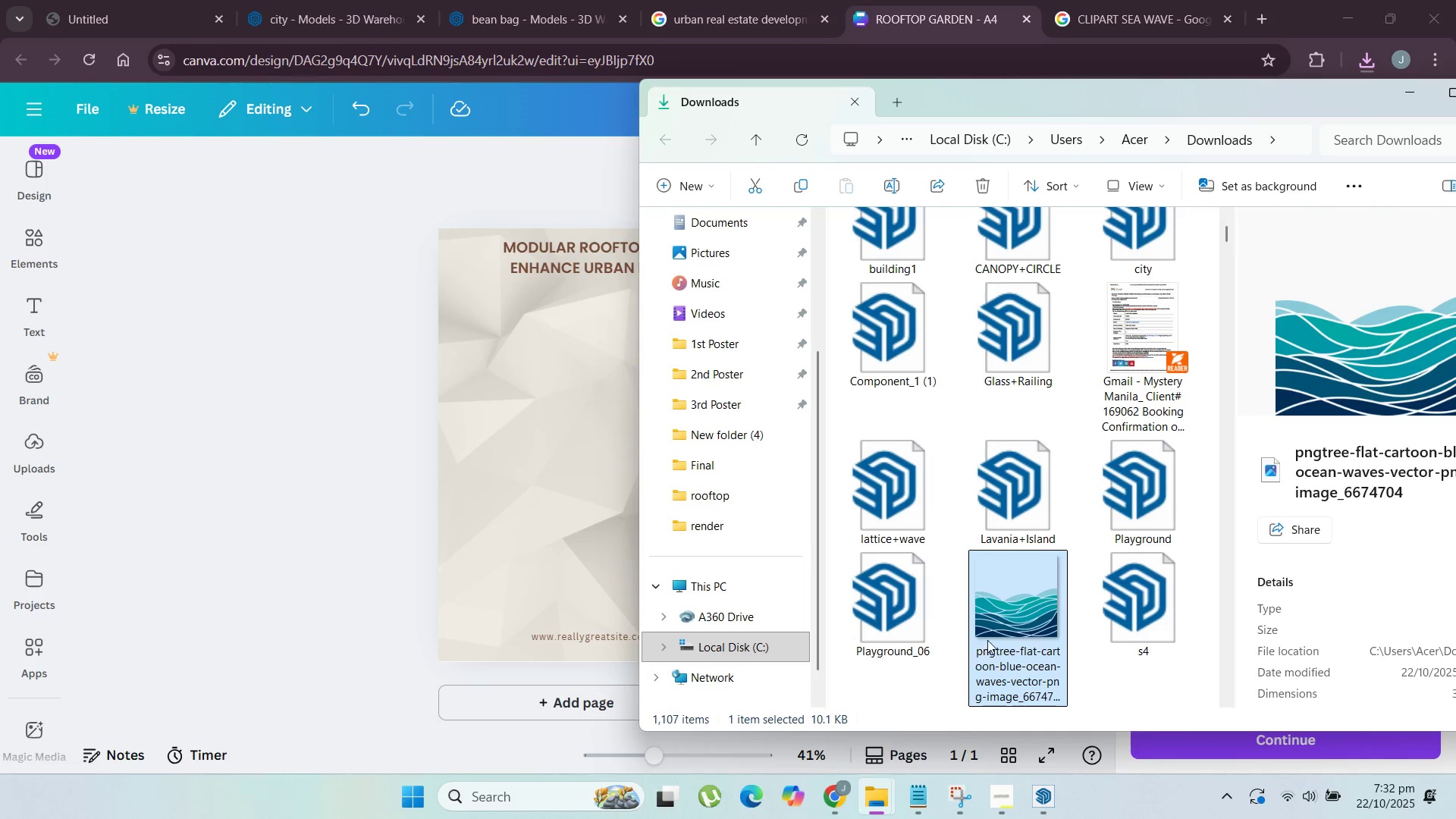 
left_click_drag(start_coordinate=[987, 640], to_coordinate=[530, 381])
 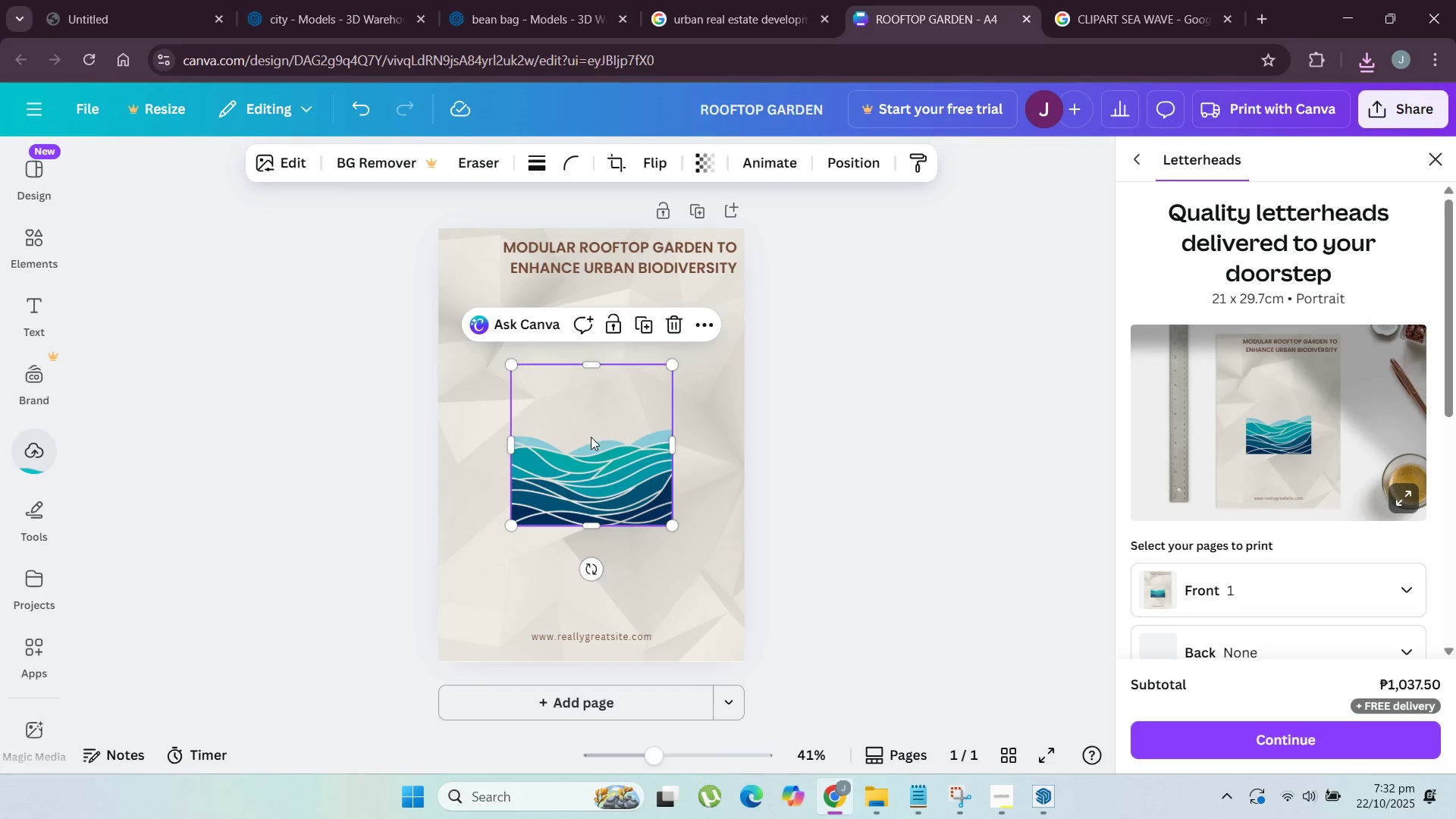 
left_click_drag(start_coordinate=[604, 469], to_coordinate=[545, 372])
 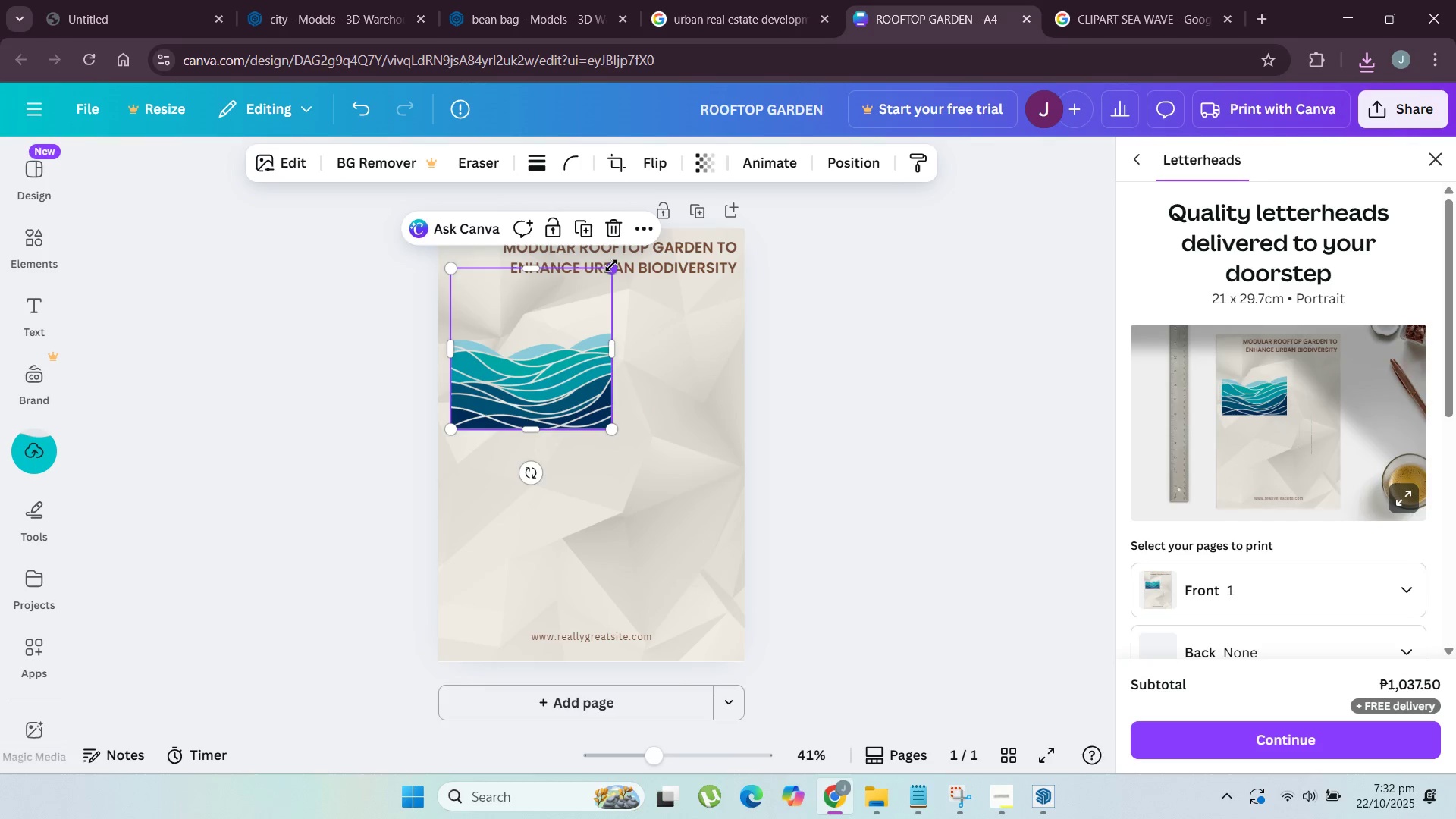 
left_click_drag(start_coordinate=[611, 265], to_coordinate=[549, 318])
 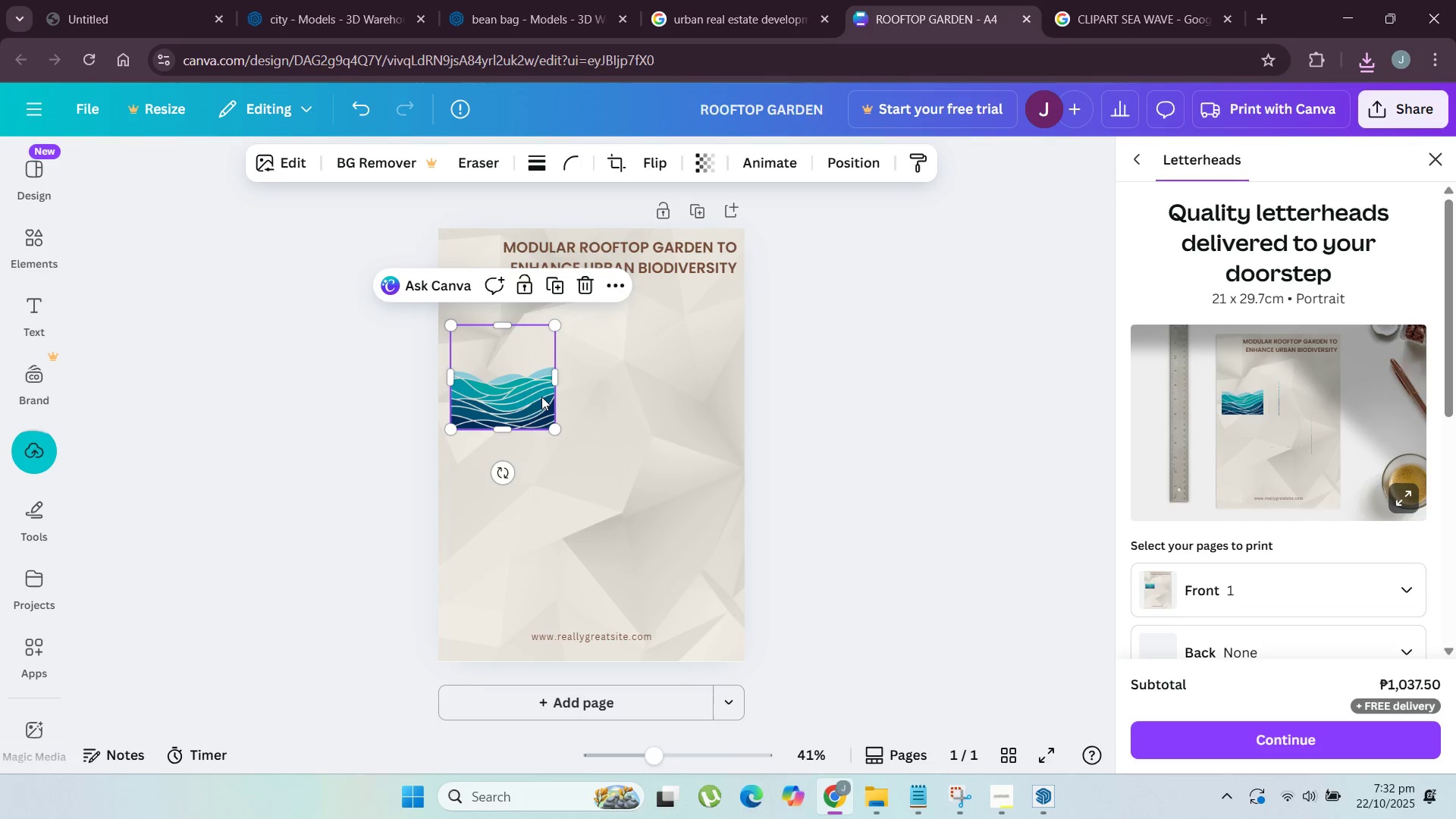 
left_click_drag(start_coordinate=[541, 397], to_coordinate=[541, 346])
 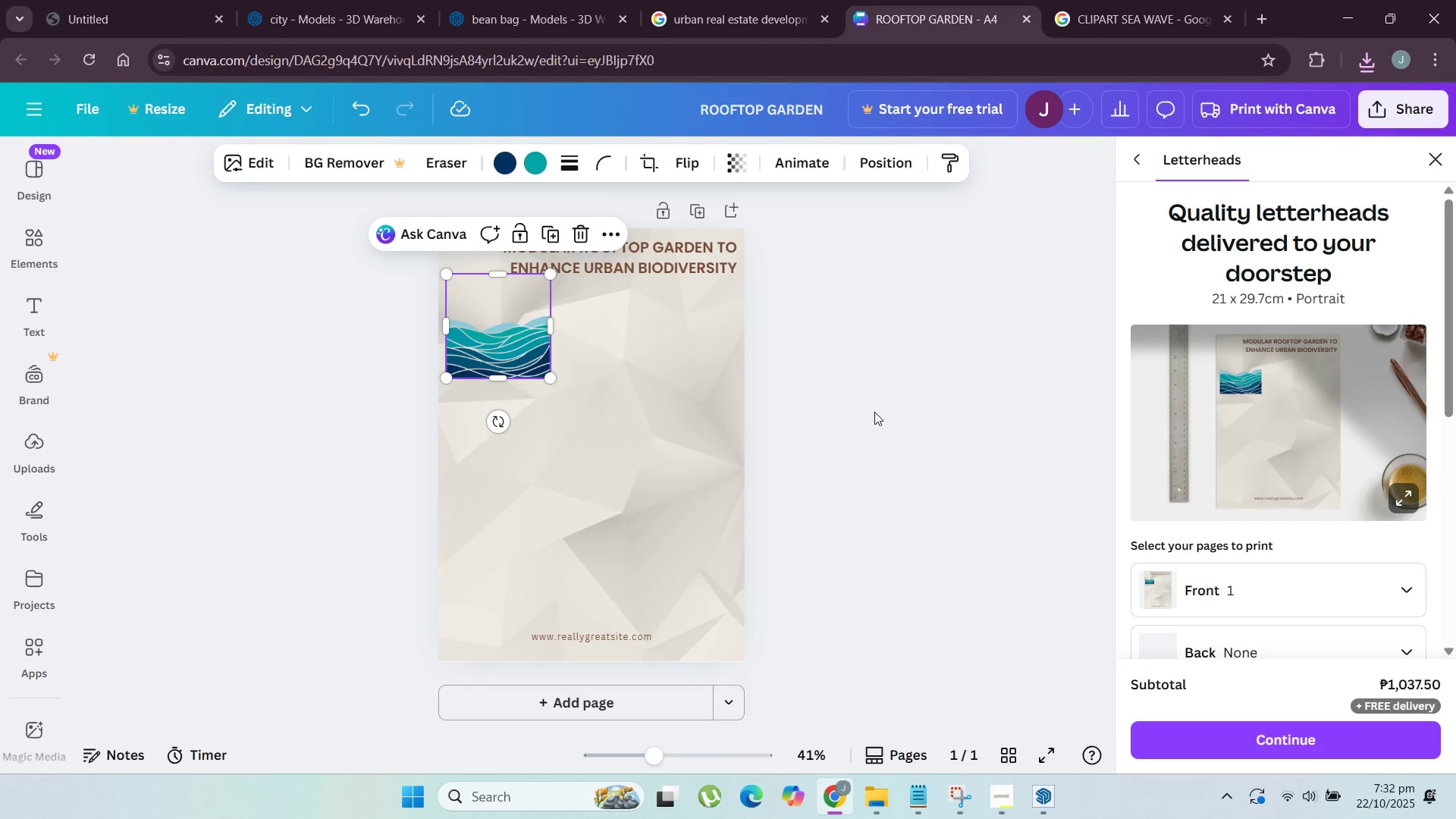 
left_click([874, 412])
 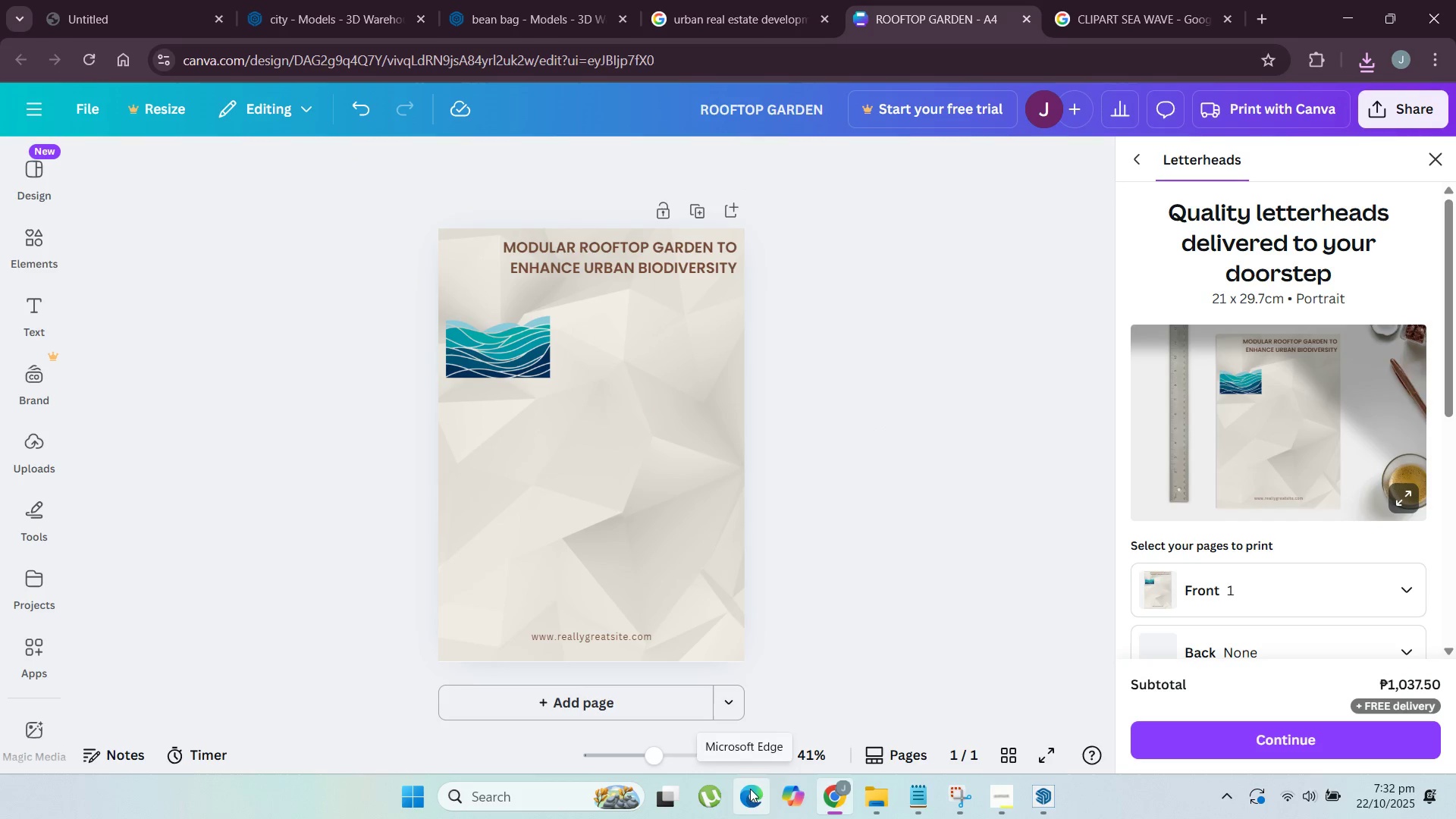 
mouse_move([932, 799])